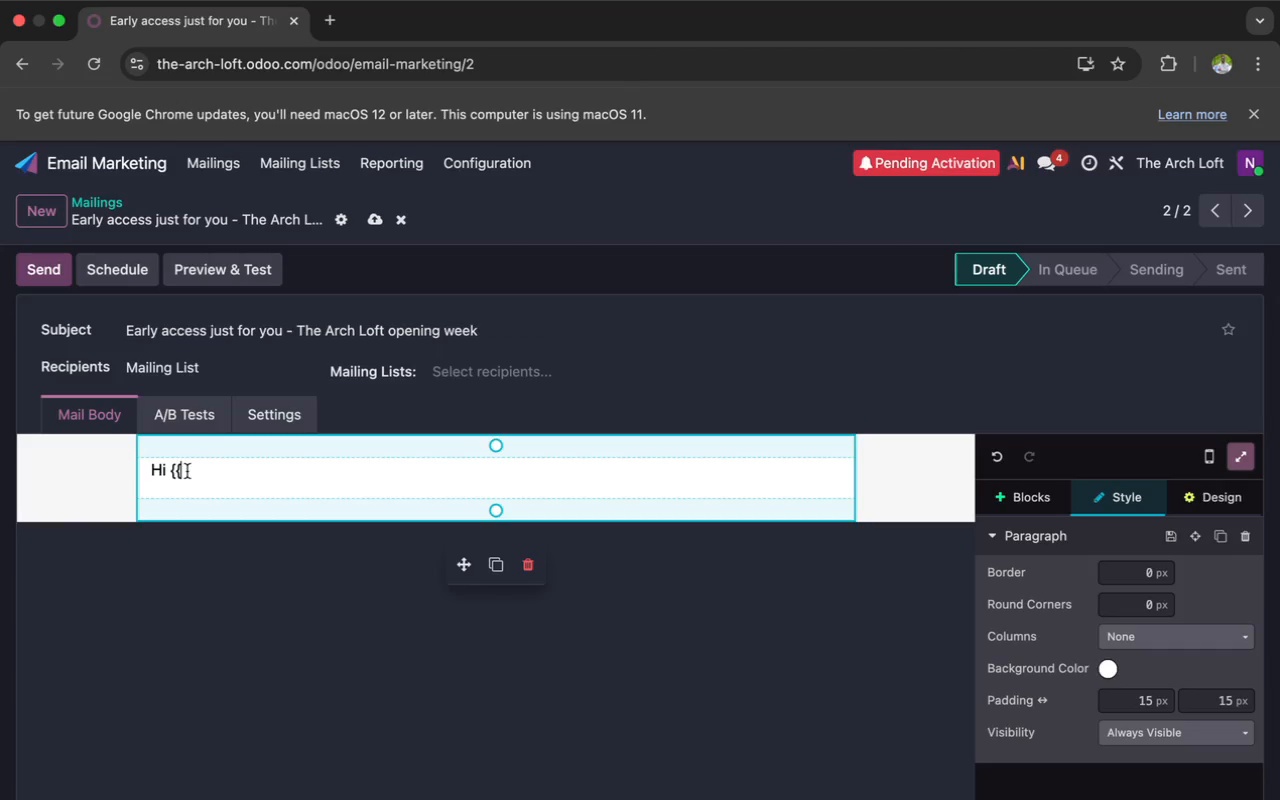 
key(Backspace)
 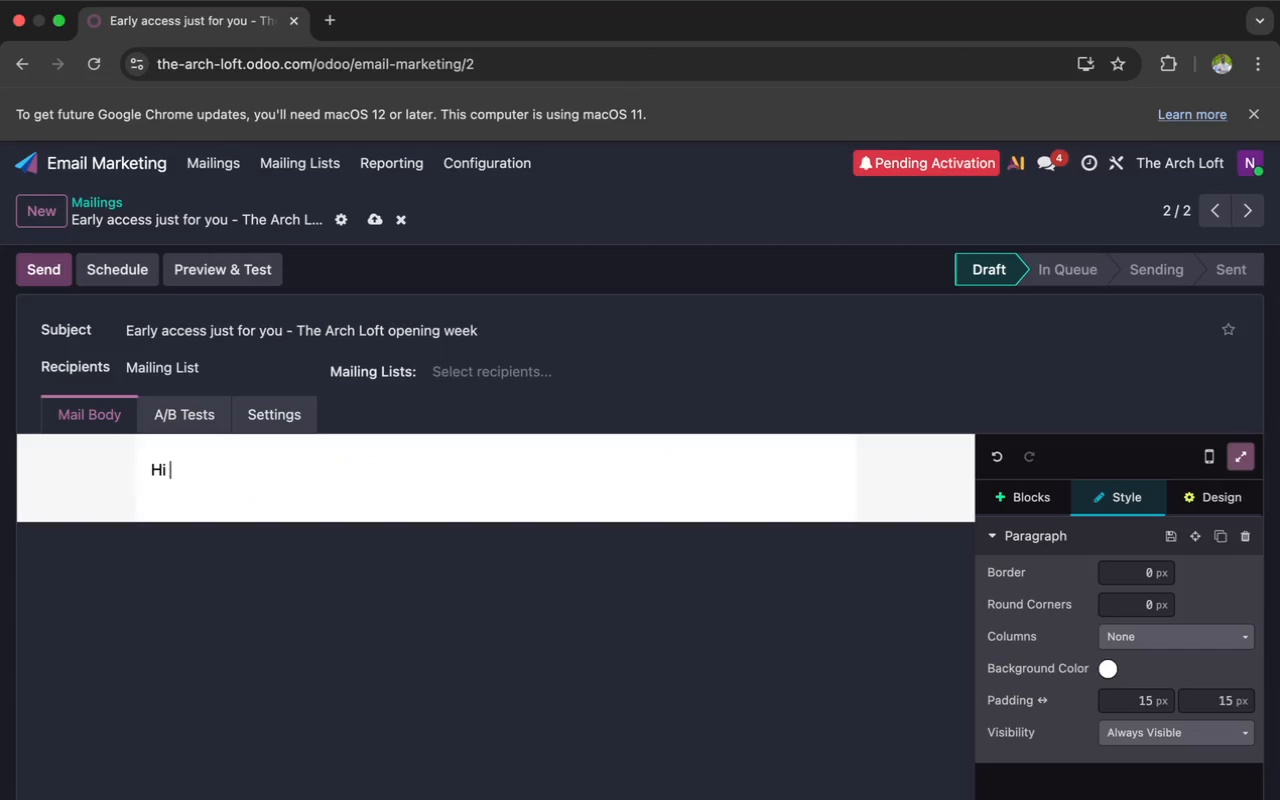 
key(Backspace)
 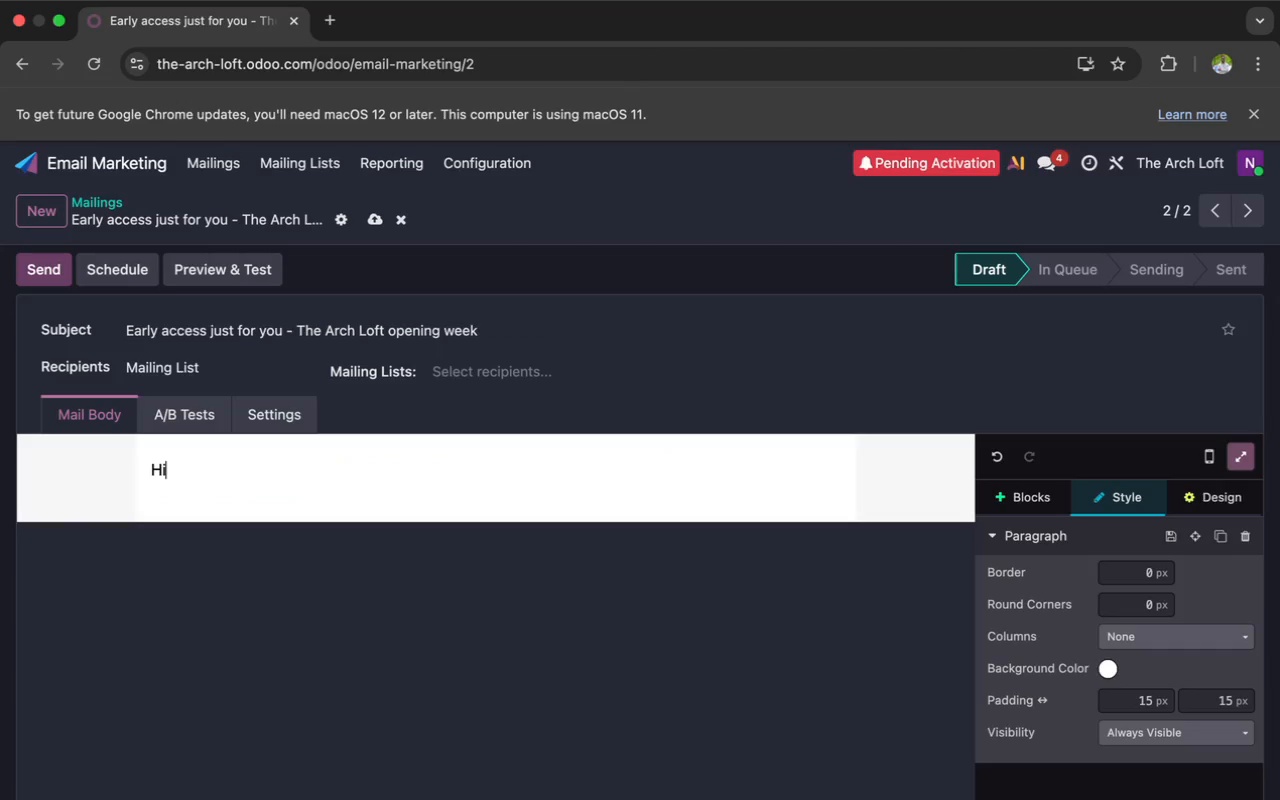 
key(Backspace)
 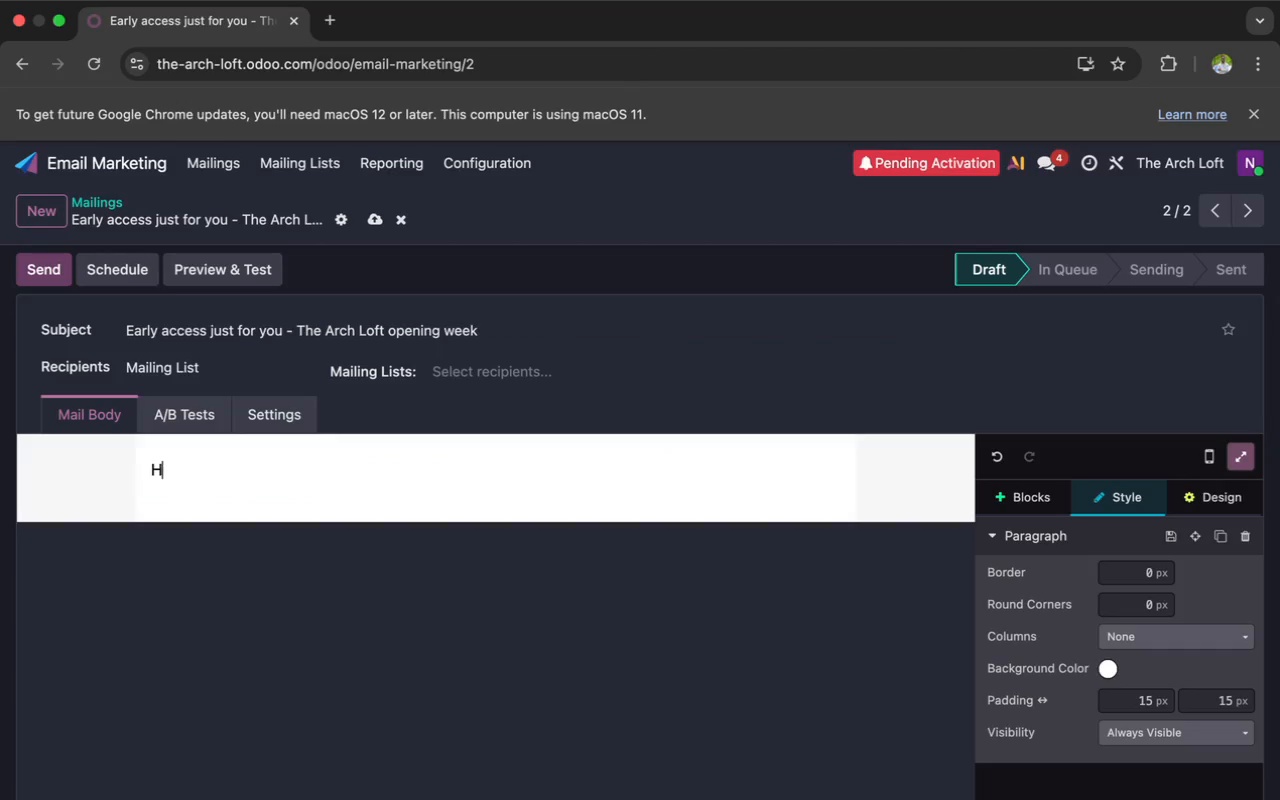 
key(Backspace)
 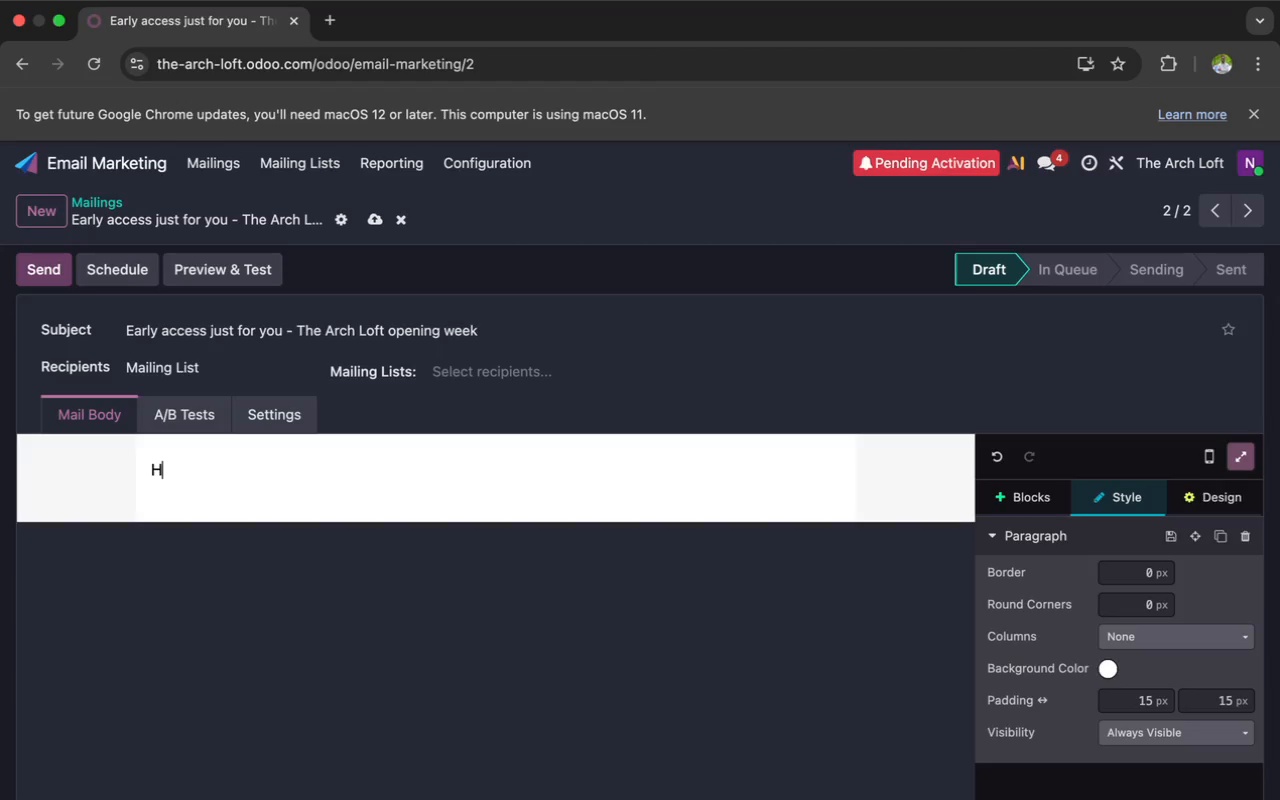 
key(Backspace)
 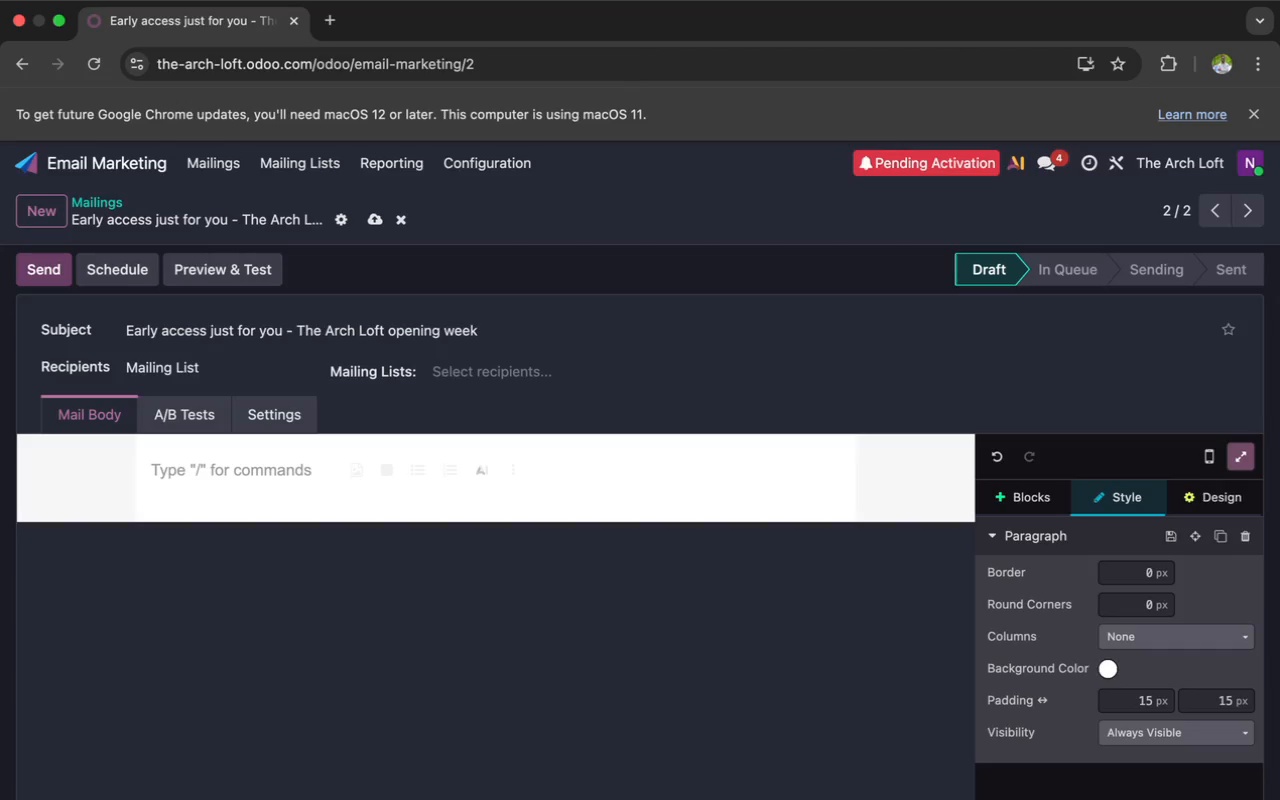 
wait(10.67)
 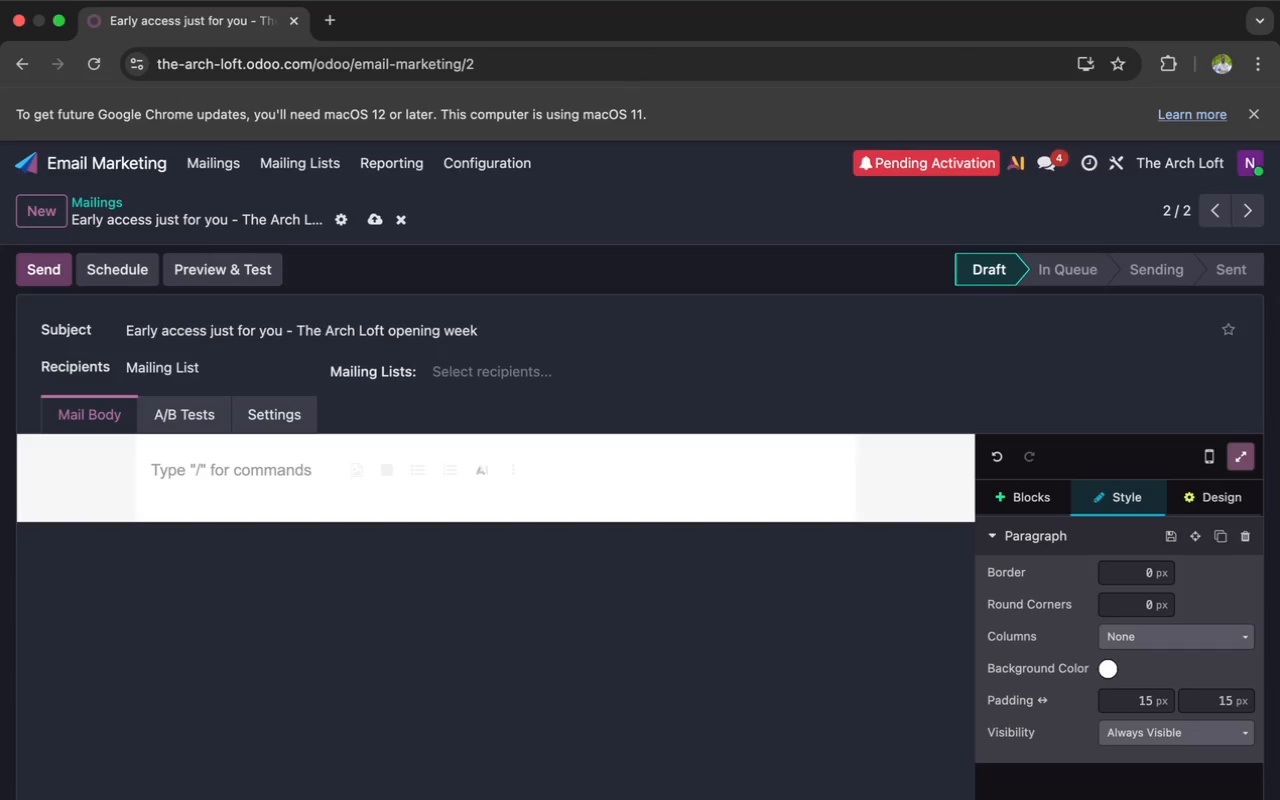 
left_click([989, 452])
 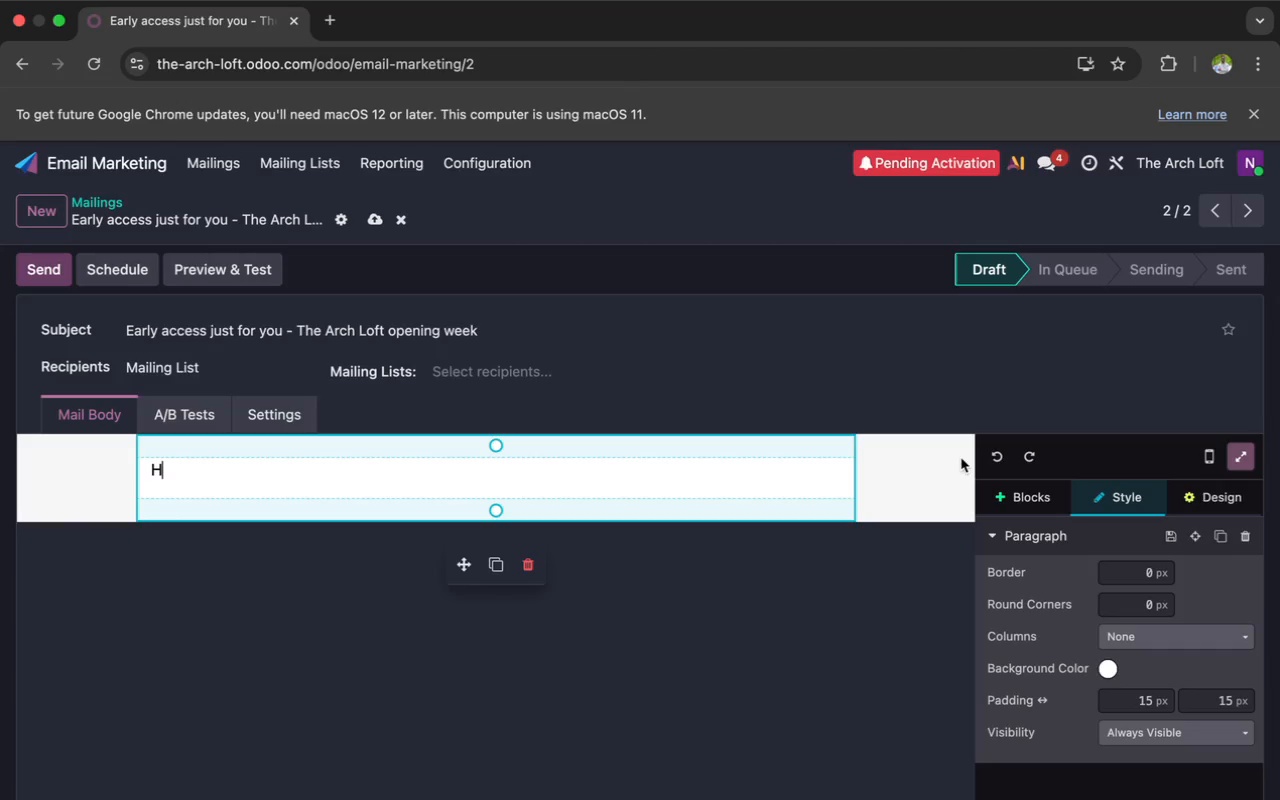 
mouse_move([953, 453])
 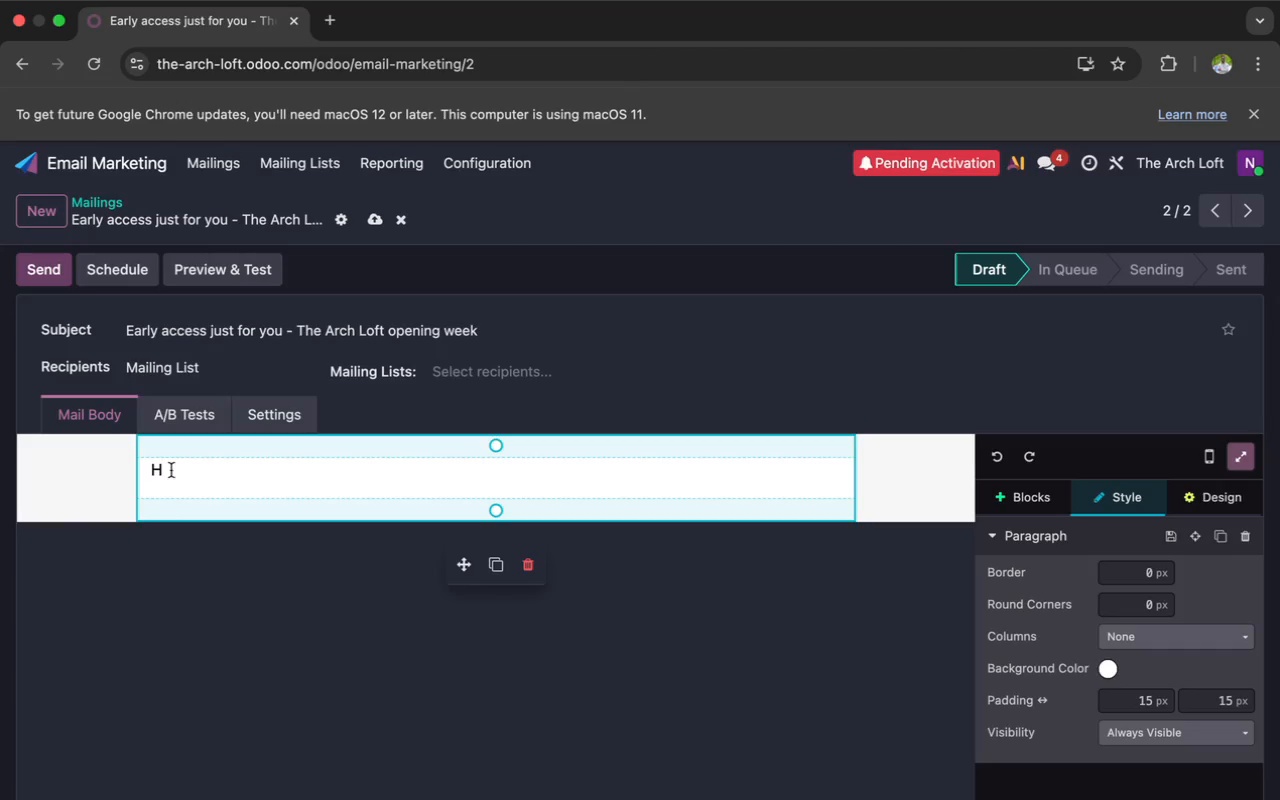 
key(Backspace)
 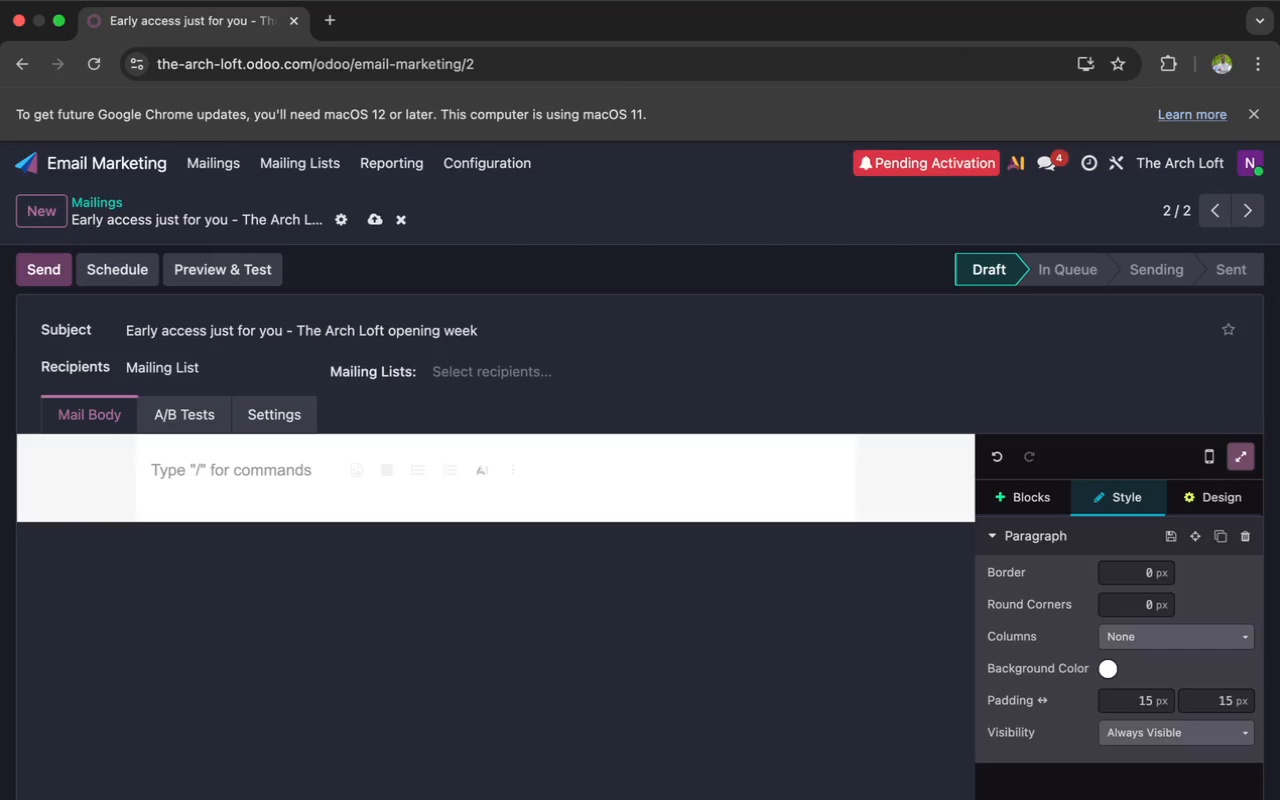 
wait(18.73)
 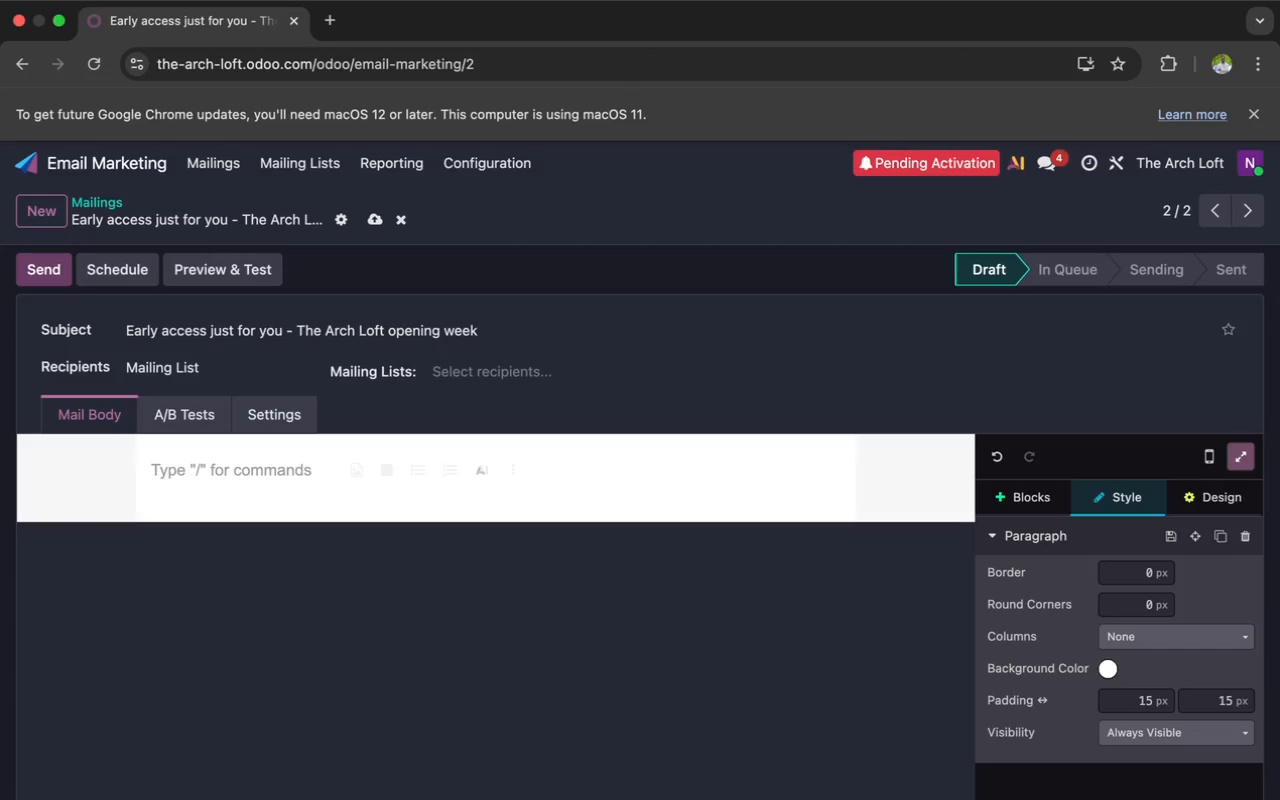 
left_click([20, 60])
 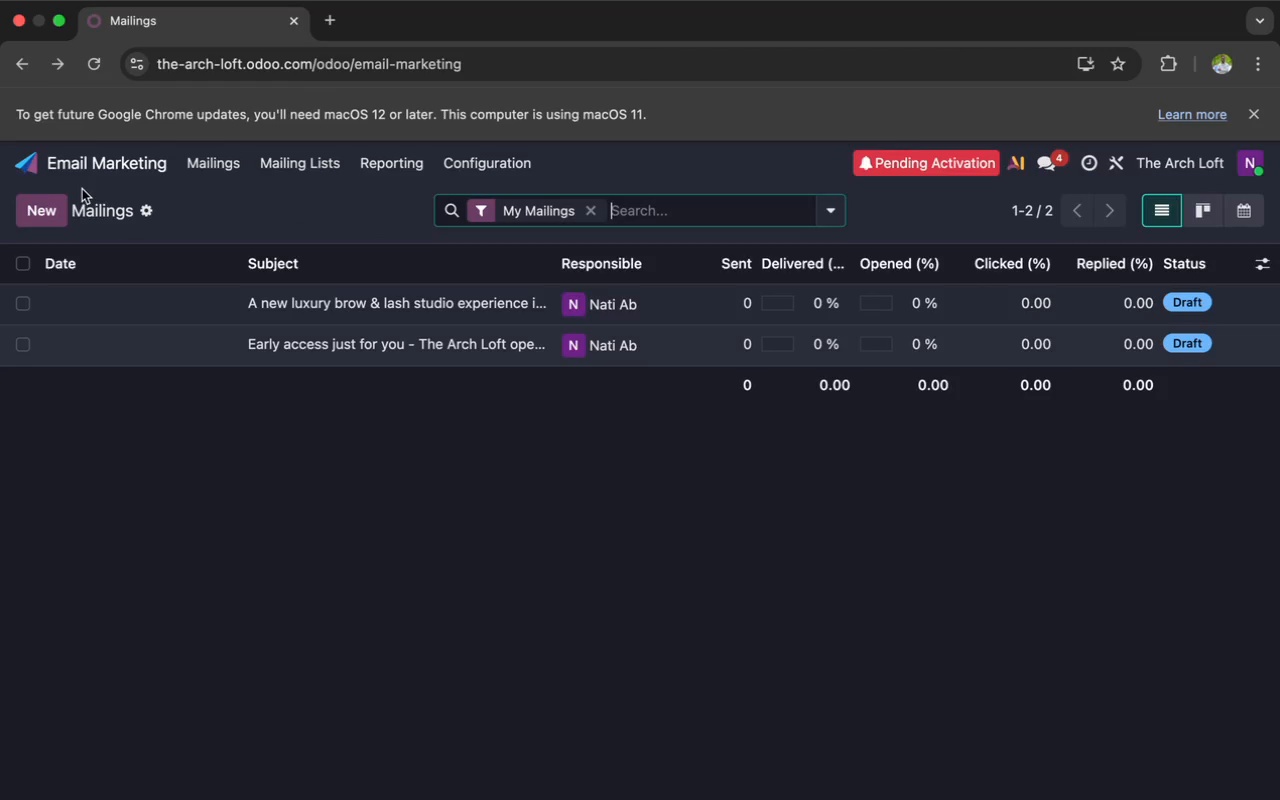 
mouse_move([70, 223])
 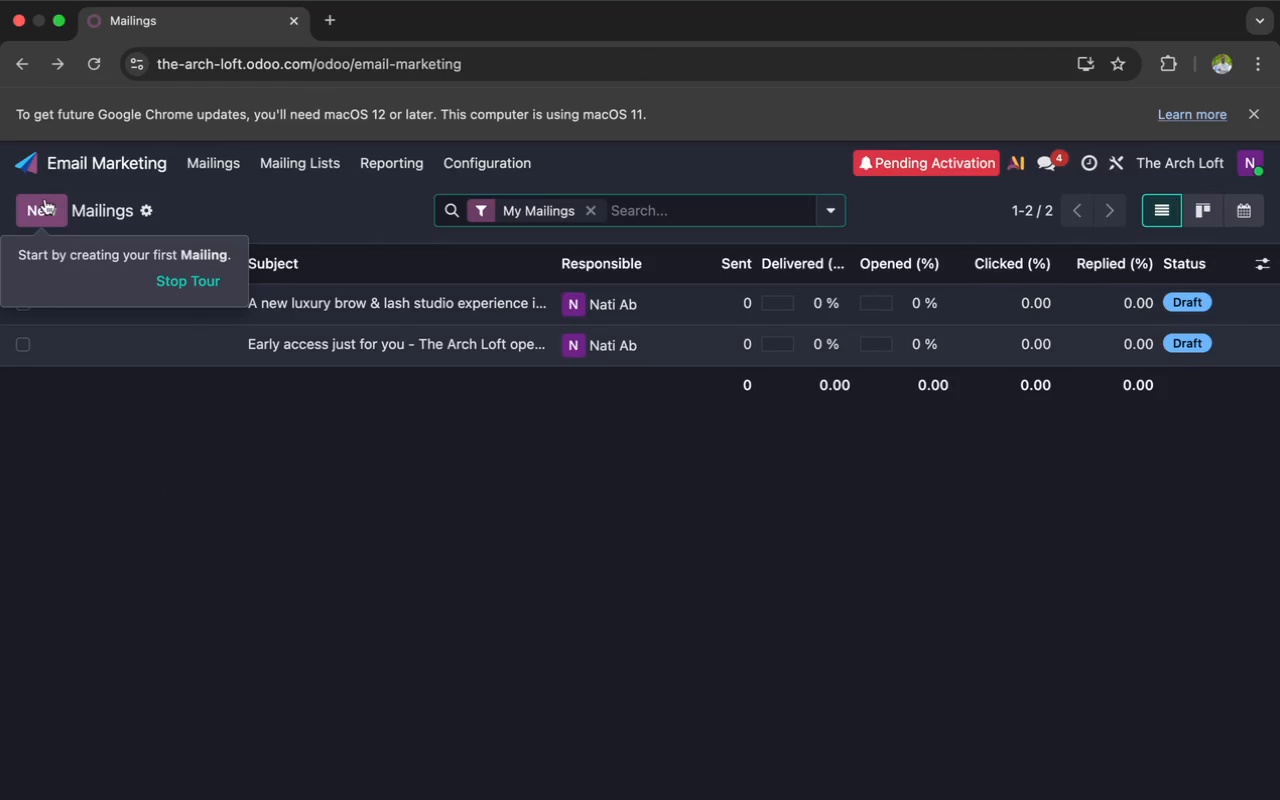 
left_click([51, 207])
 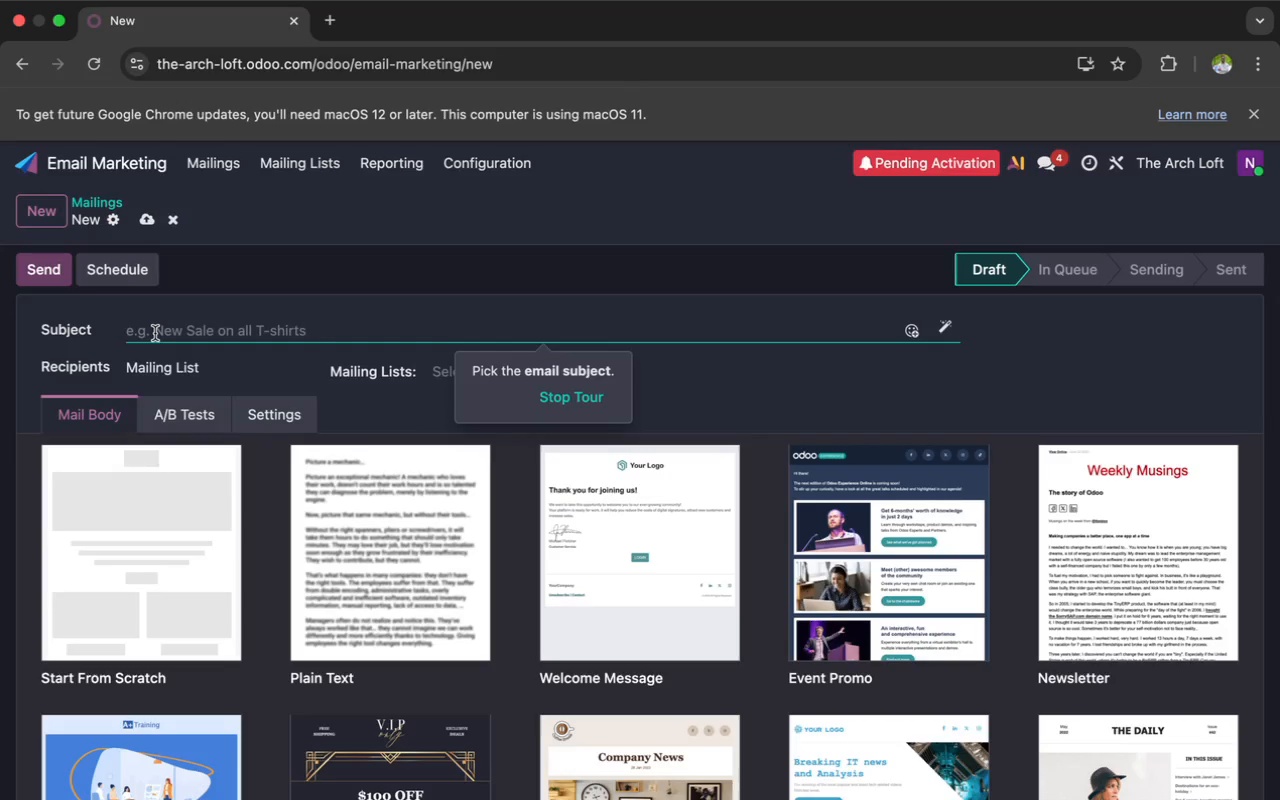 
wait(12.9)
 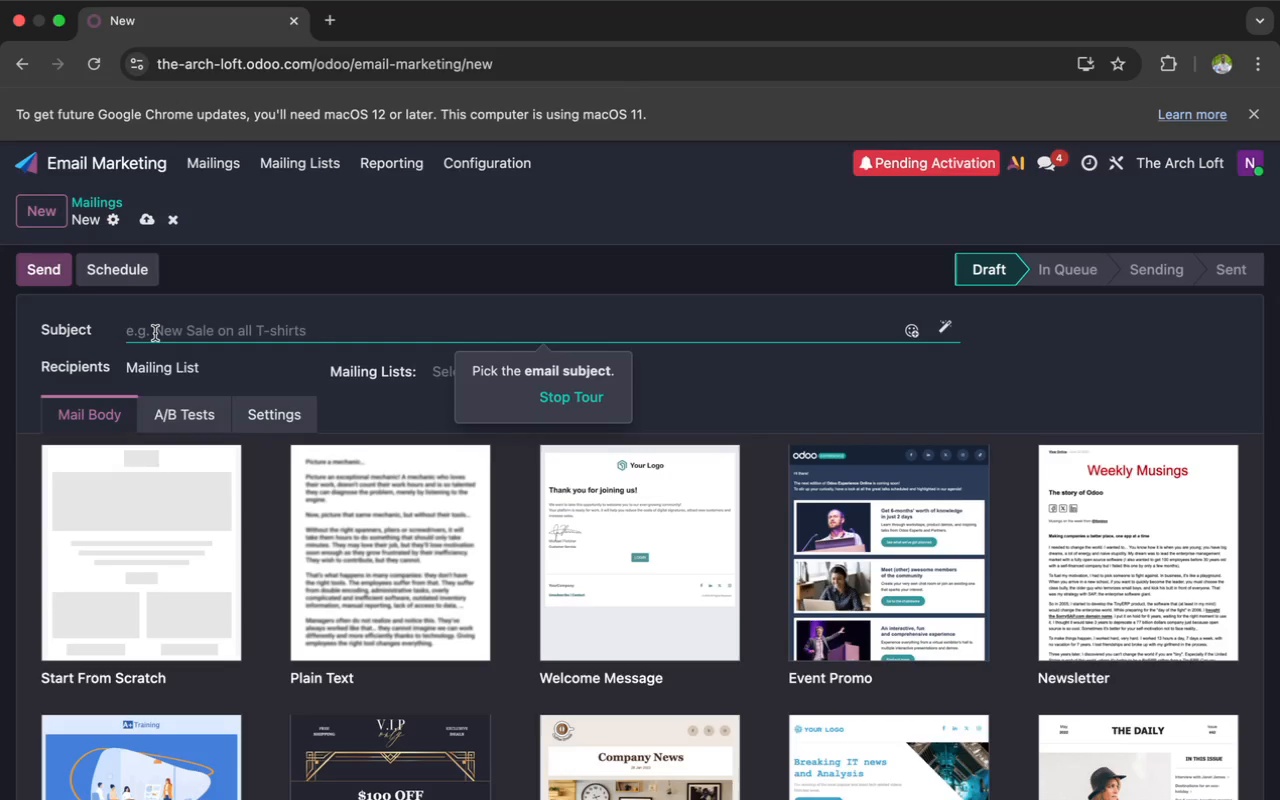 
key(CapsLock)
 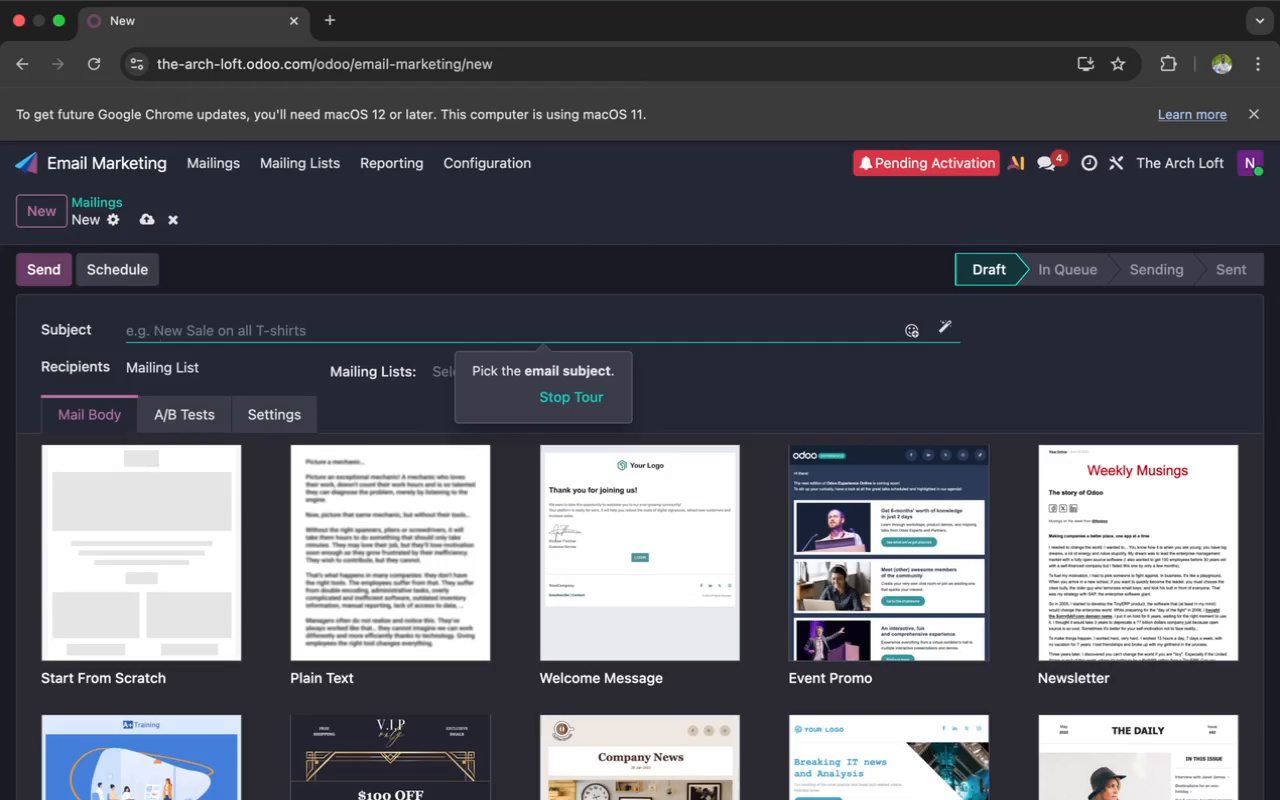 
key(E)
 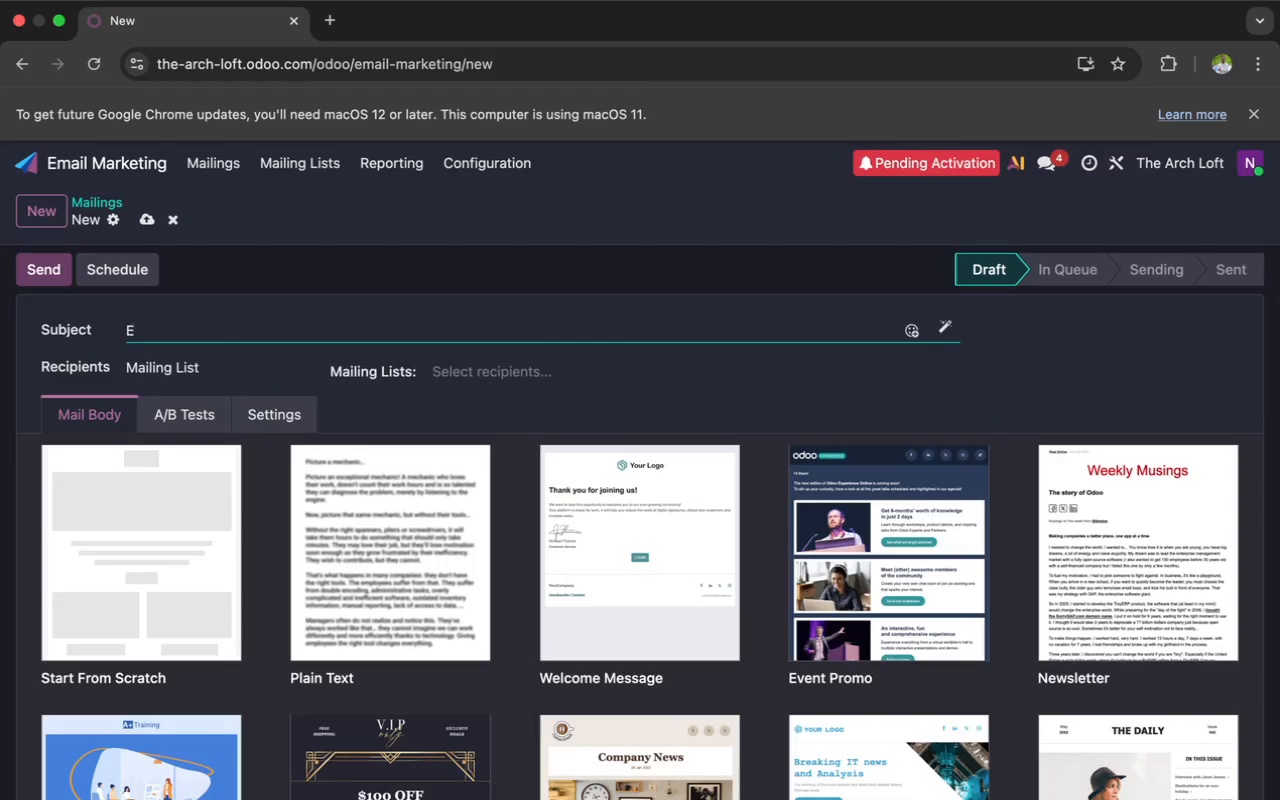 
key(CapsLock)
 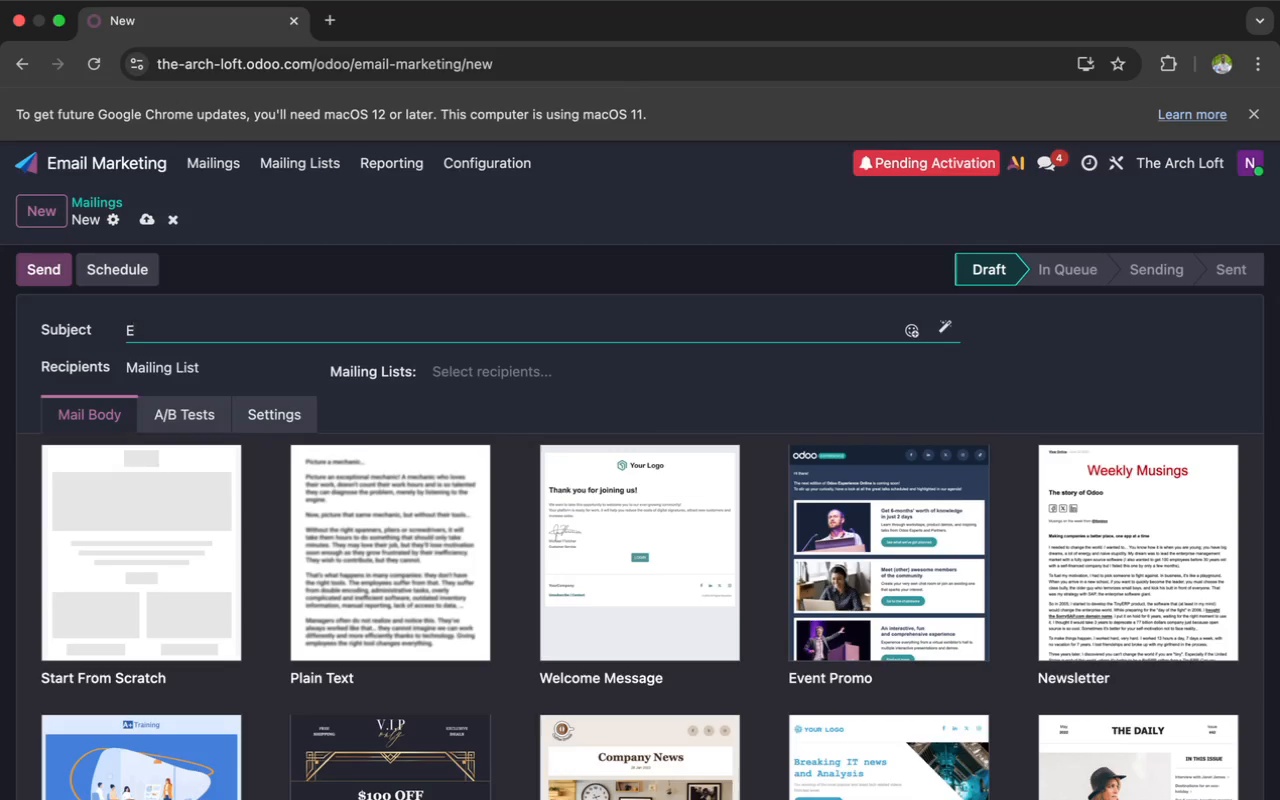 
wait(5.37)
 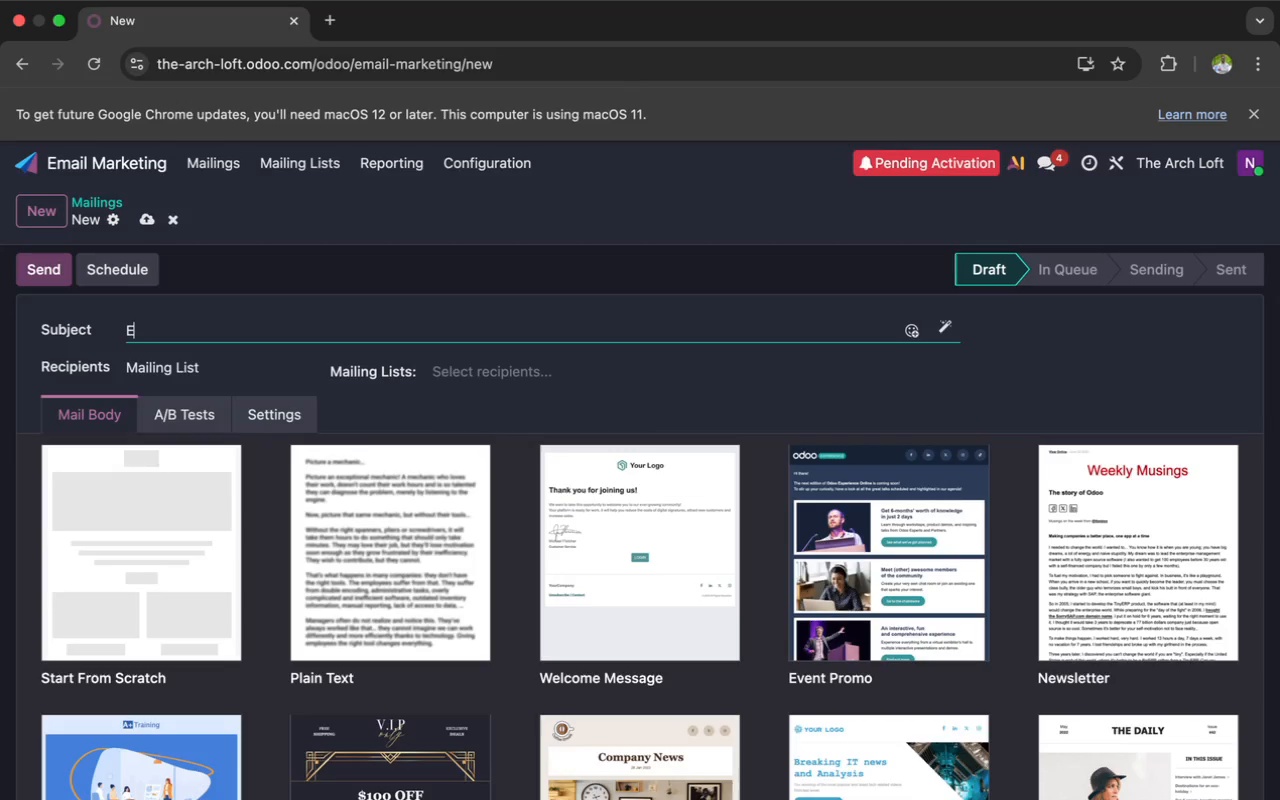 
scroll: coordinate [155, 333], scroll_direction: down, amount: 46.0
 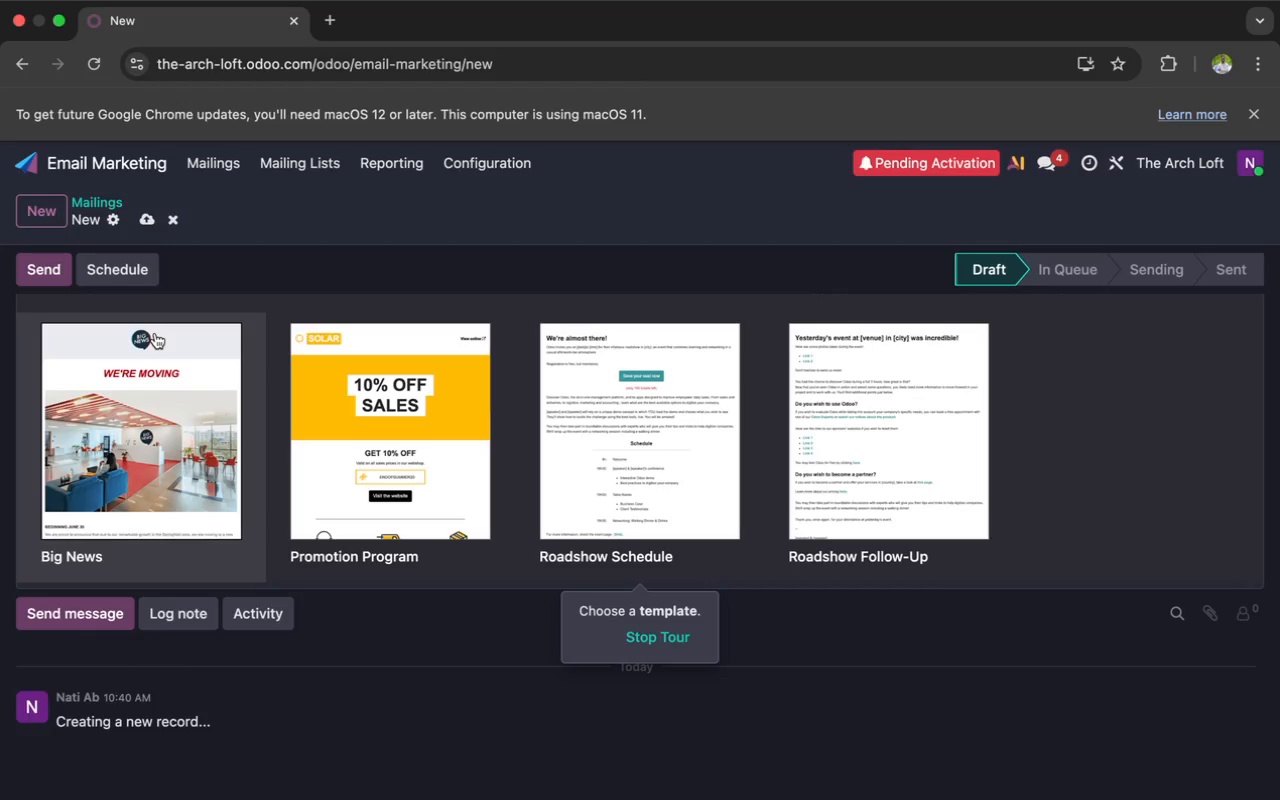 
scroll: coordinate [201, 470], scroll_direction: up, amount: 88.0
 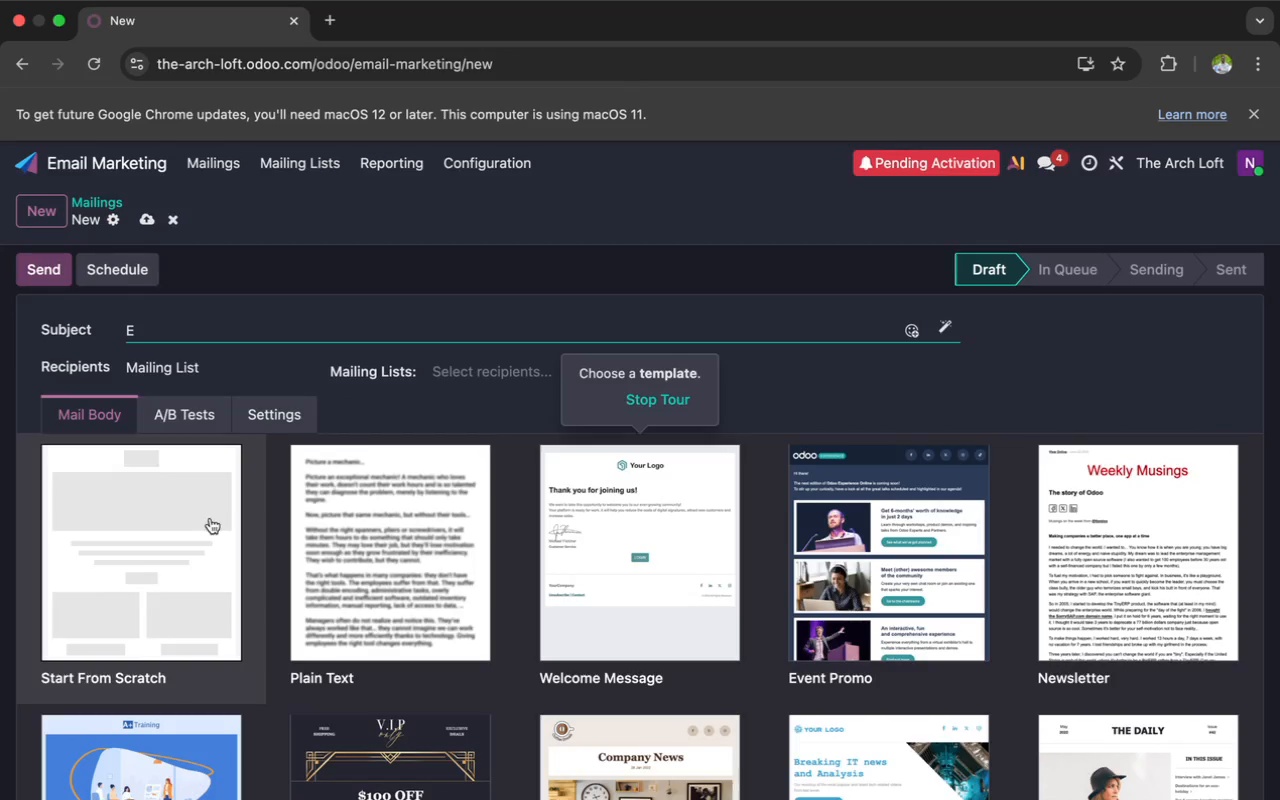 
left_click([210, 518])
 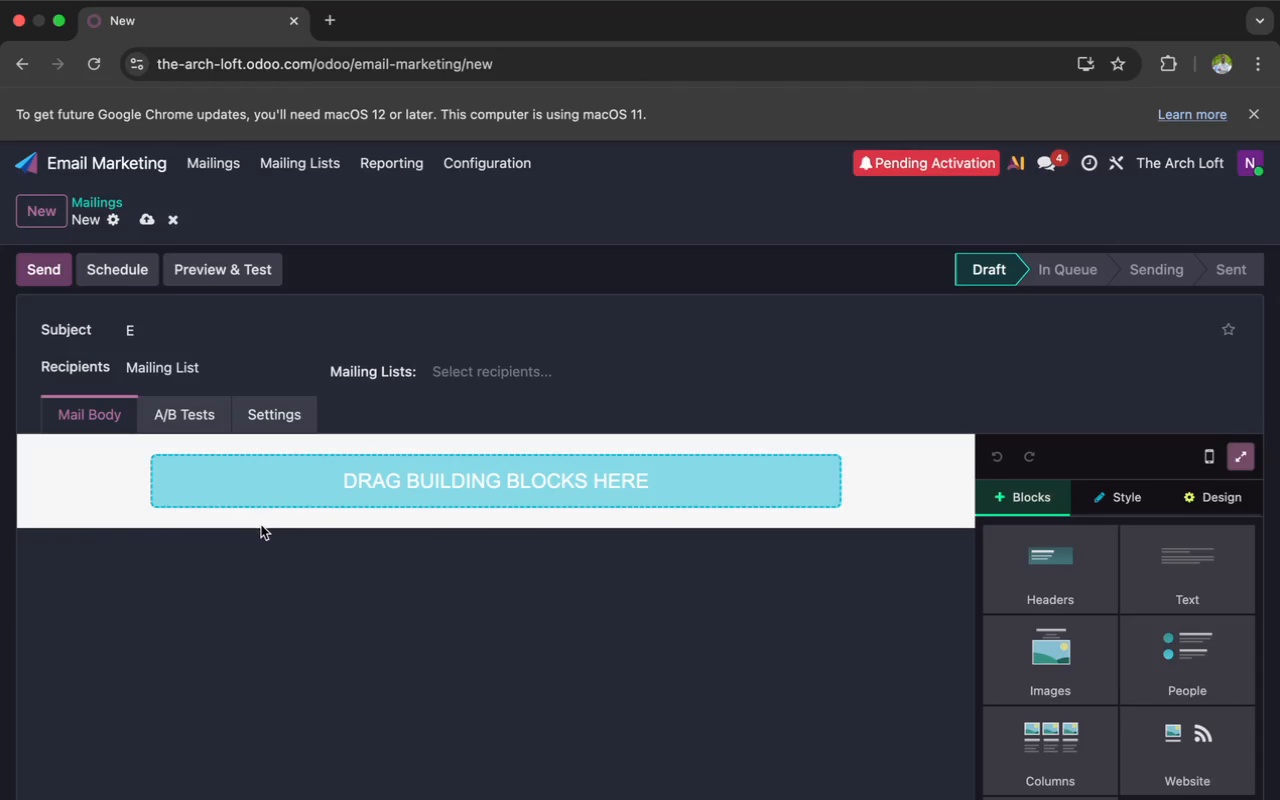 
wait(5.48)
 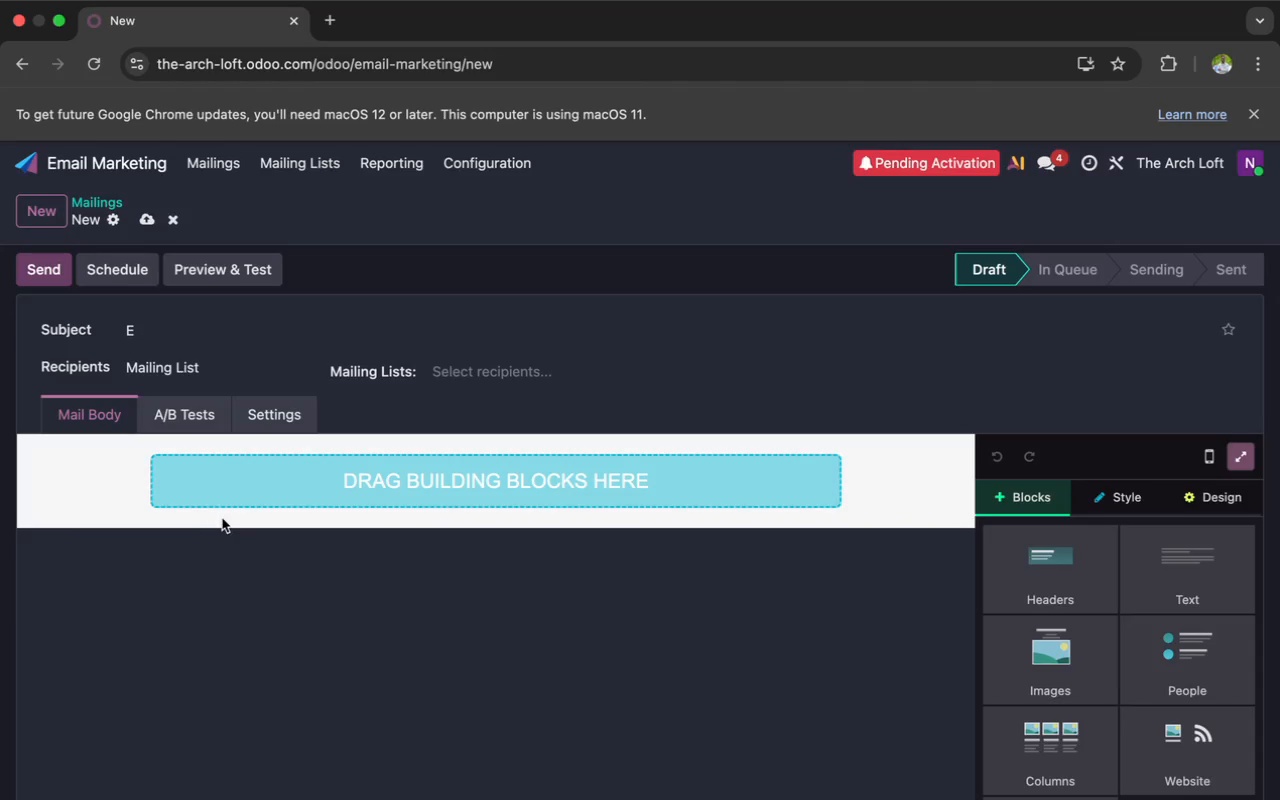 
type(FJBG)
 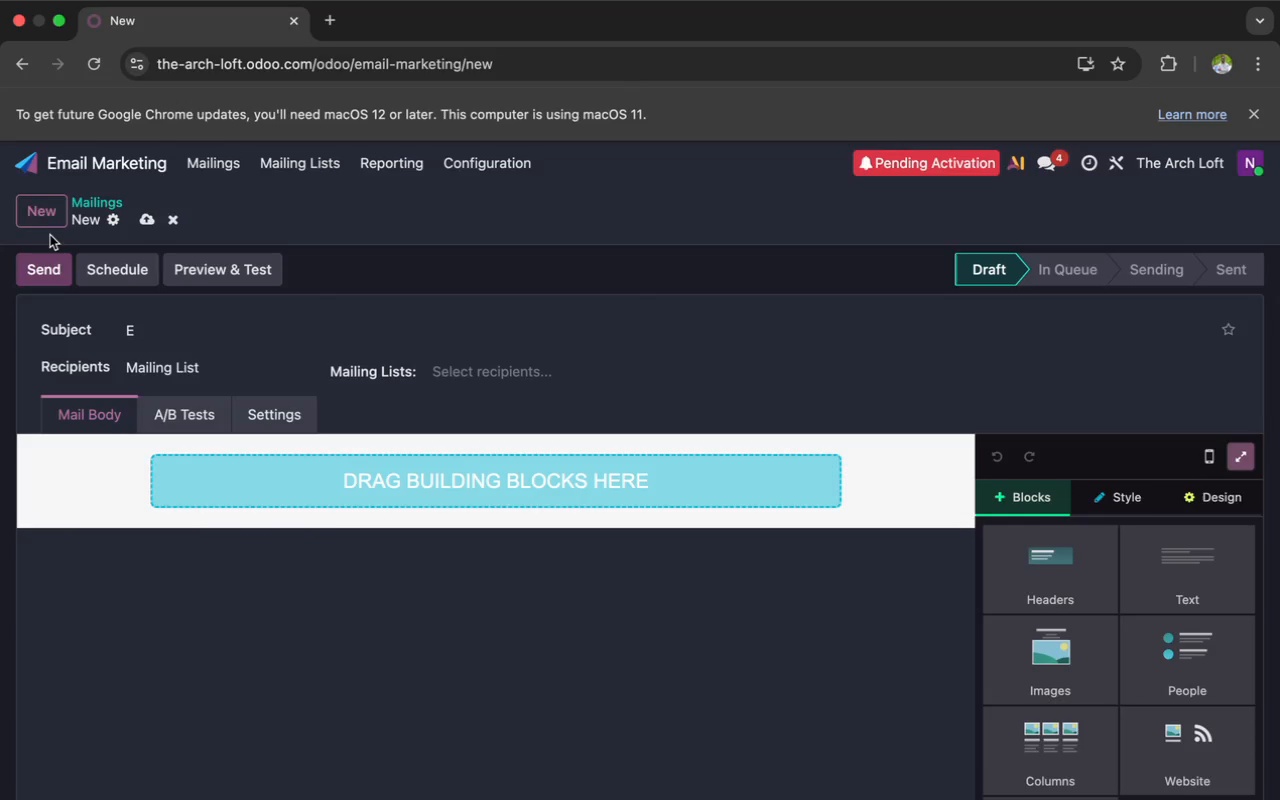 
left_click([53, 215])
 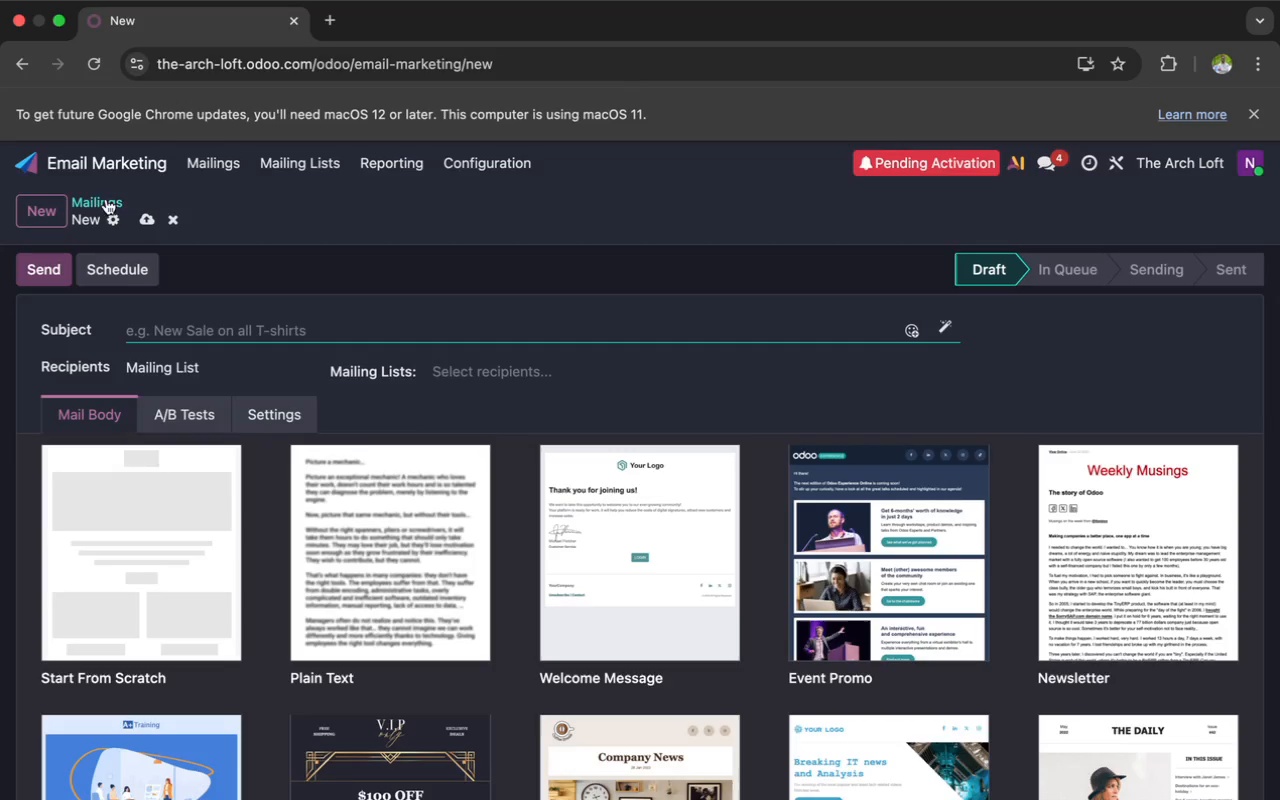 
wait(37.26)
 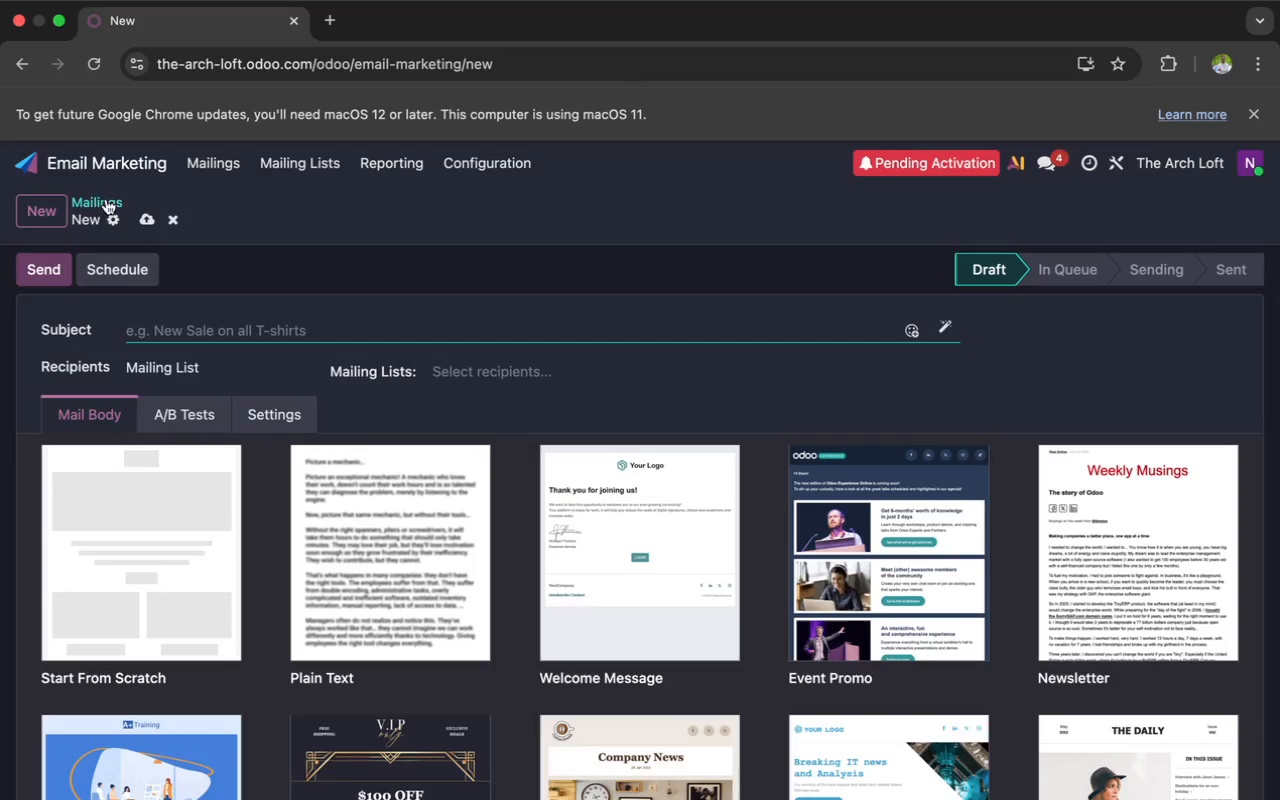 
left_click([307, 350])
 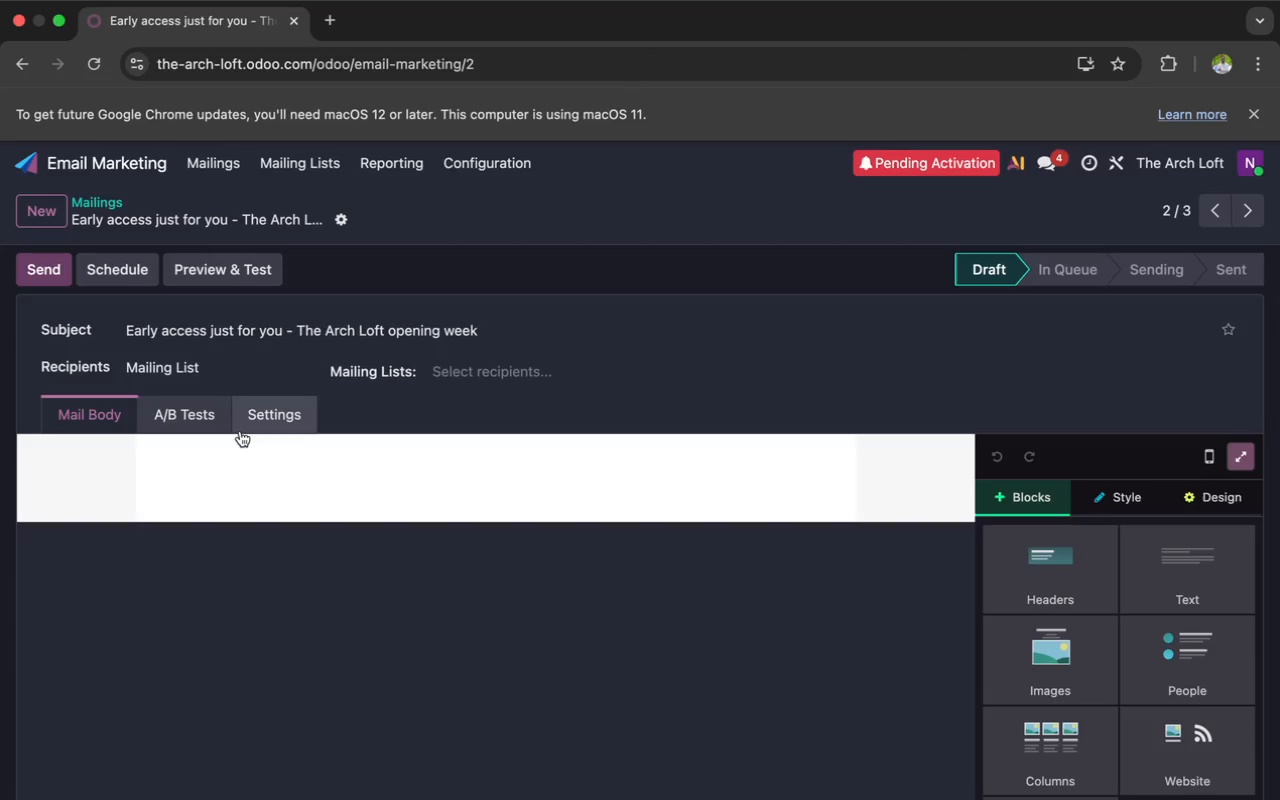 
wait(9.97)
 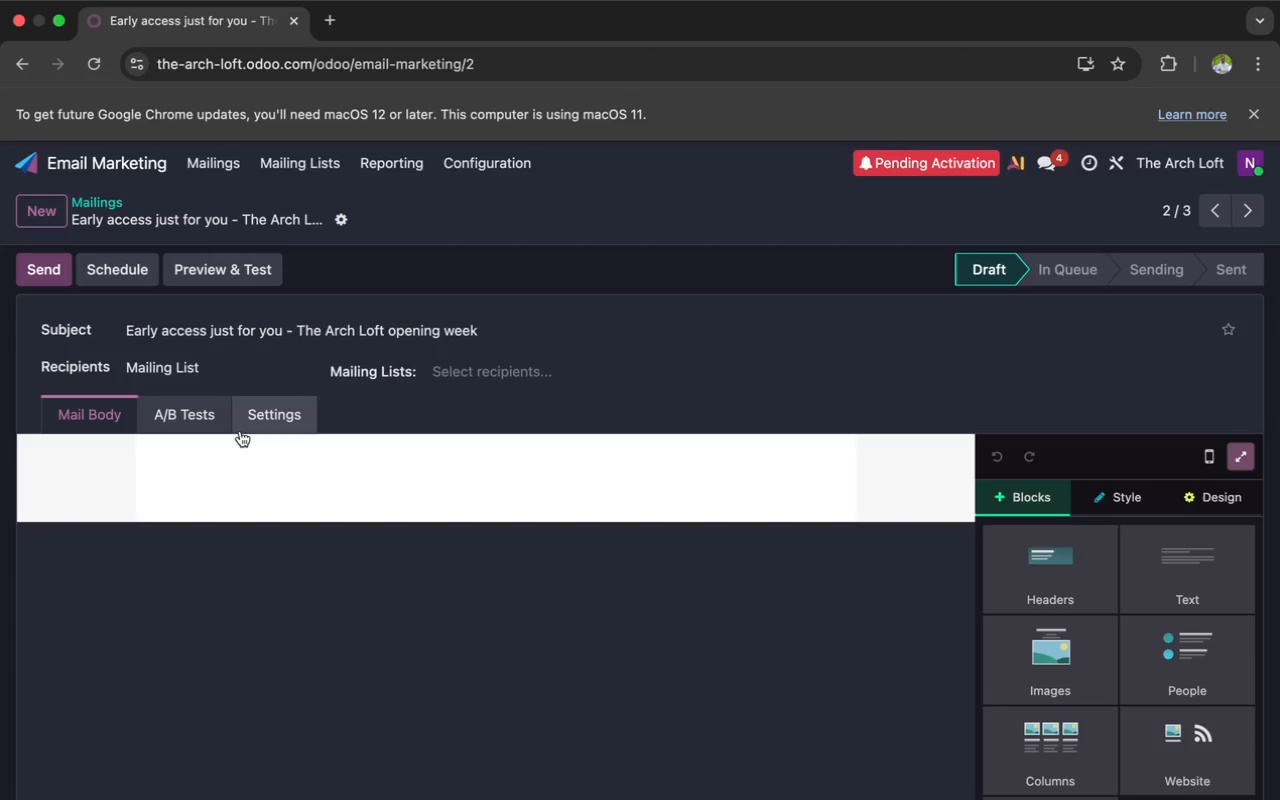 
left_click([49, 486])
 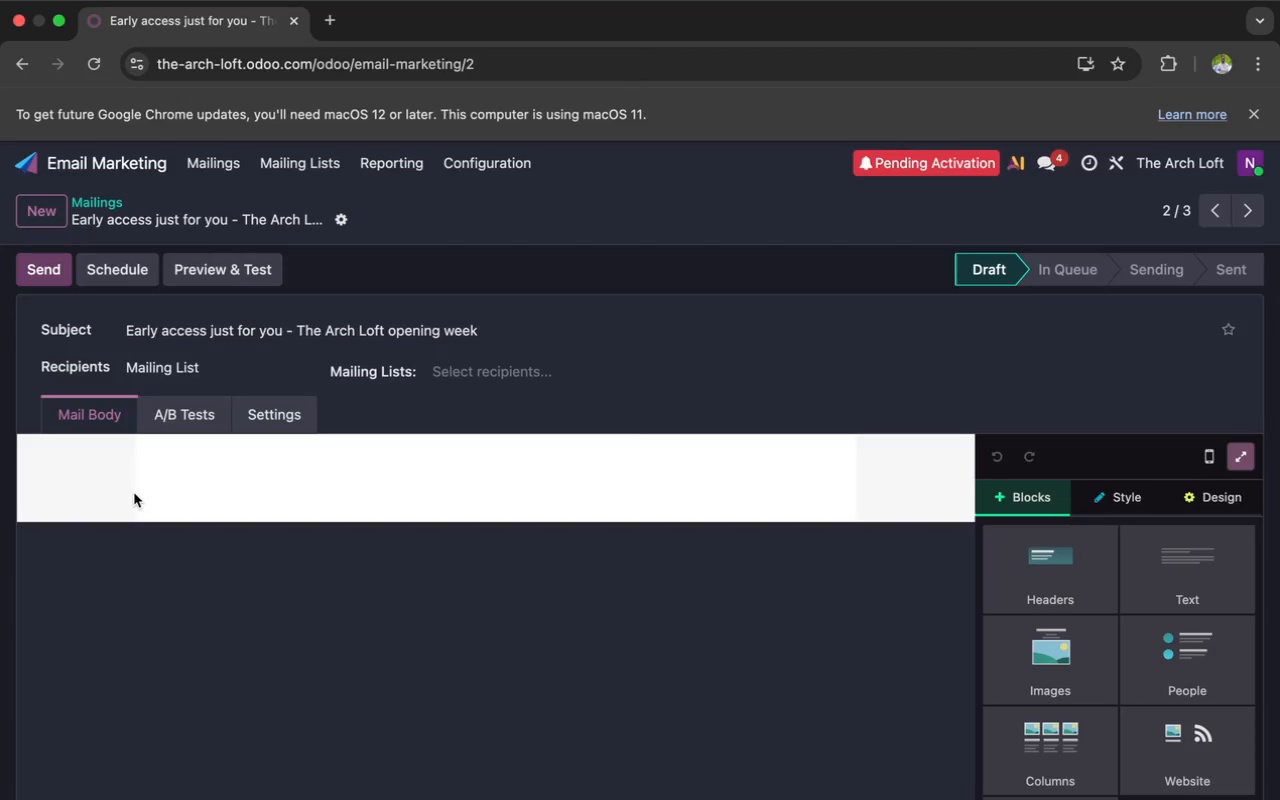 
left_click_drag(start_coordinate=[135, 515], to_coordinate=[134, 502])
 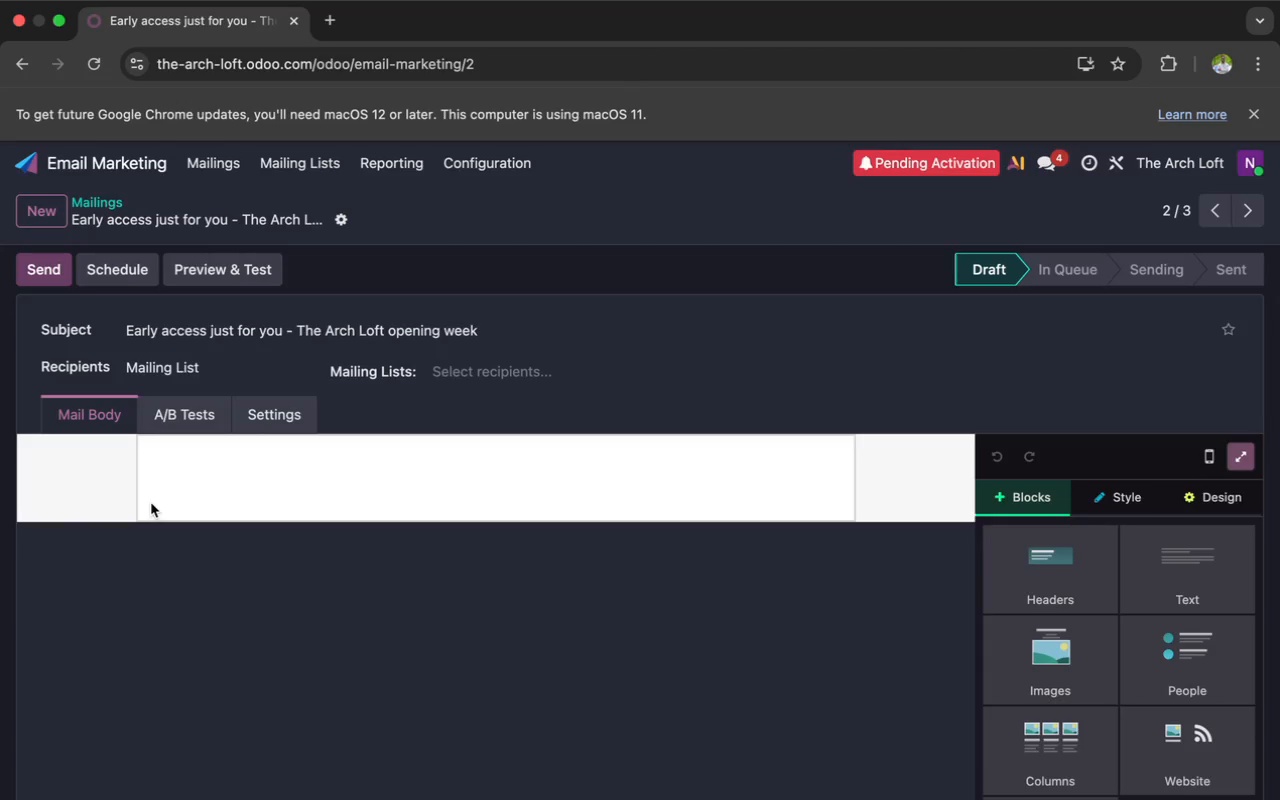 
type(DF)
 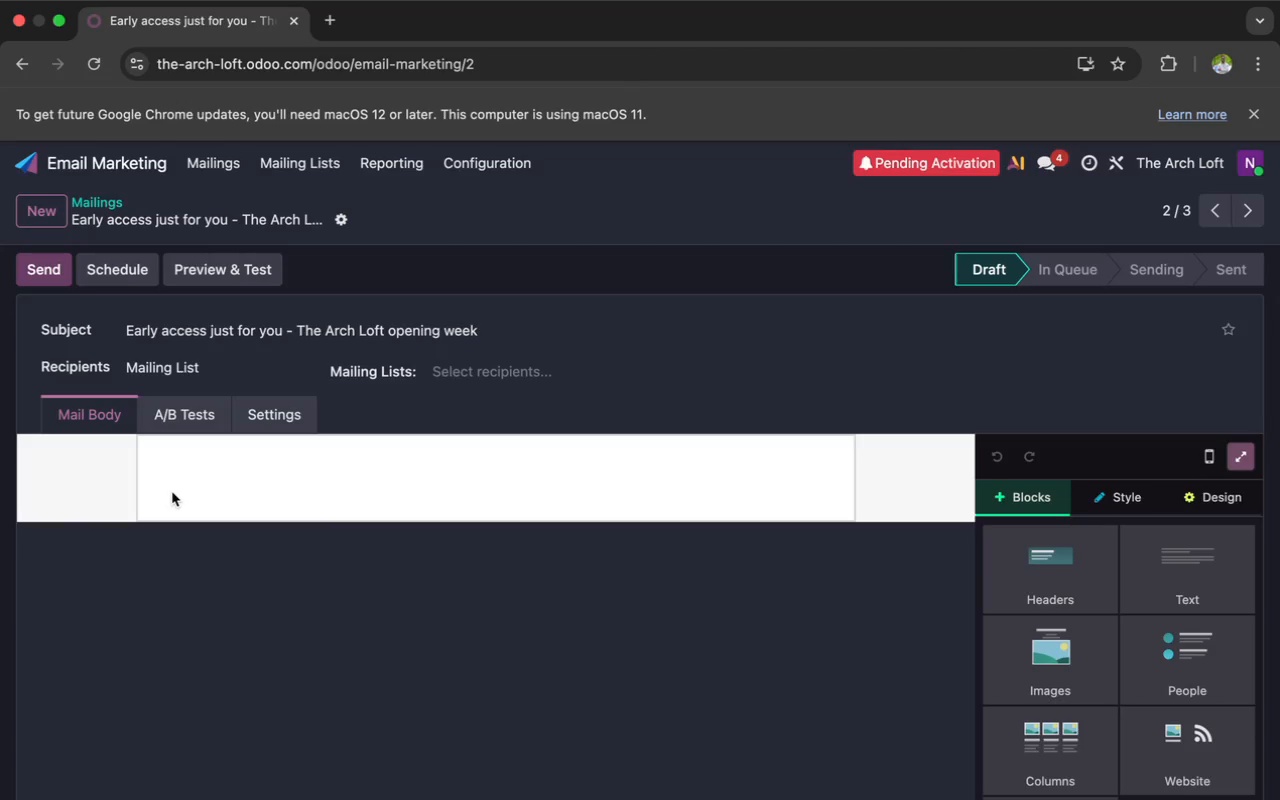 
left_click([173, 504])
 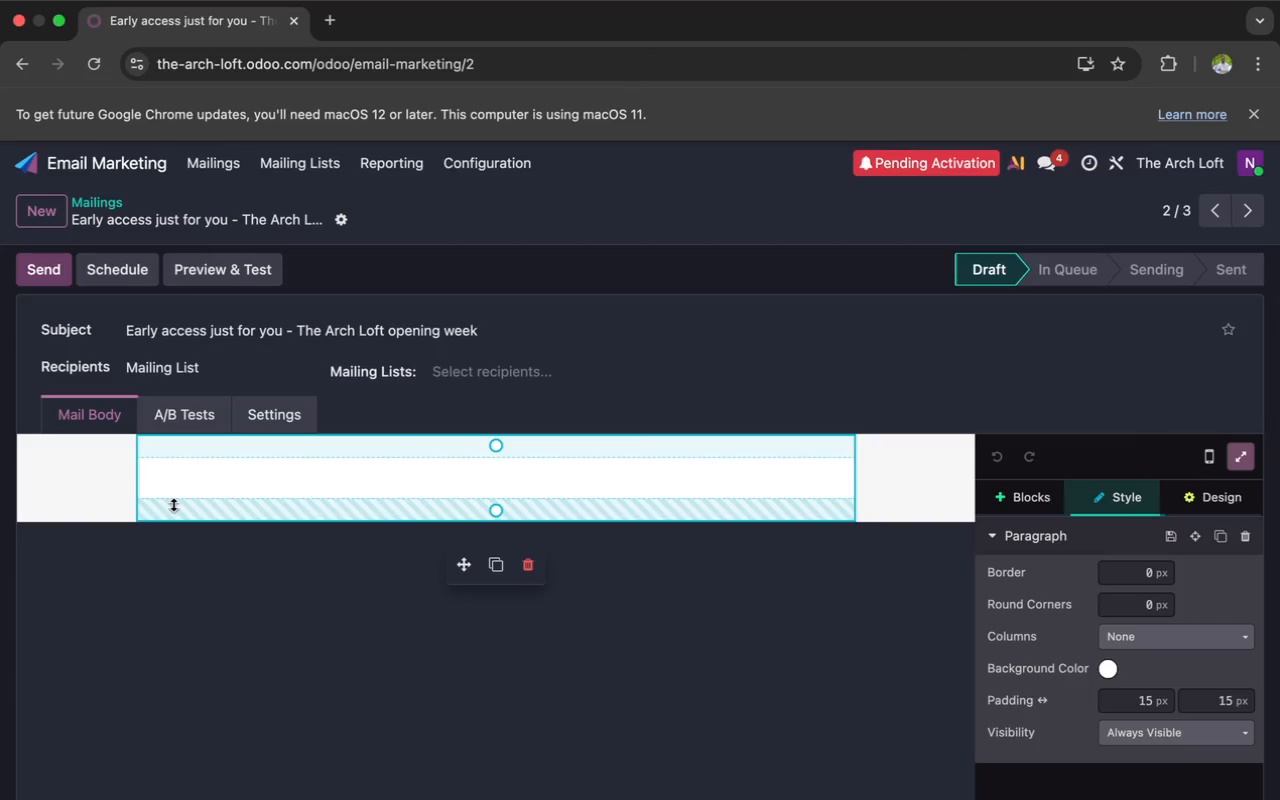 
scroll: coordinate [170, 763], scroll_direction: down, amount: 80.0
 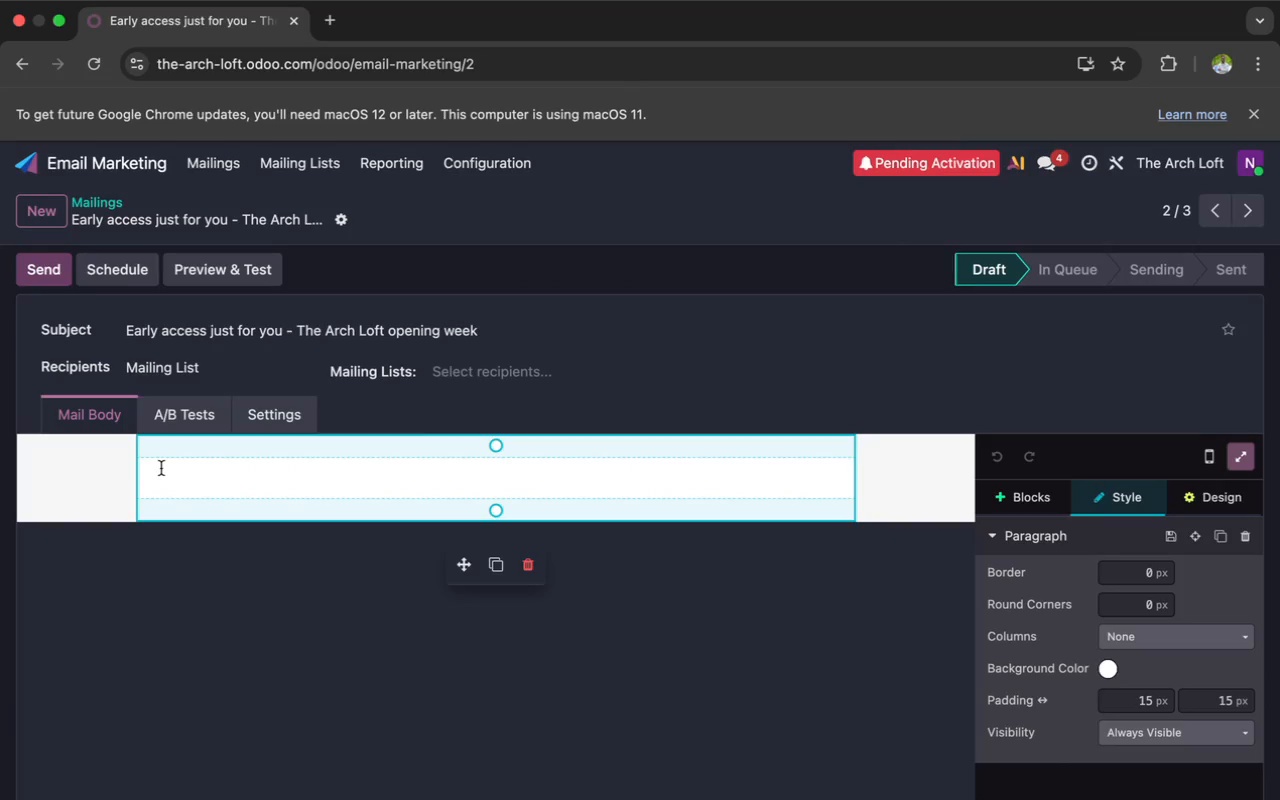 
left_click([155, 469])
 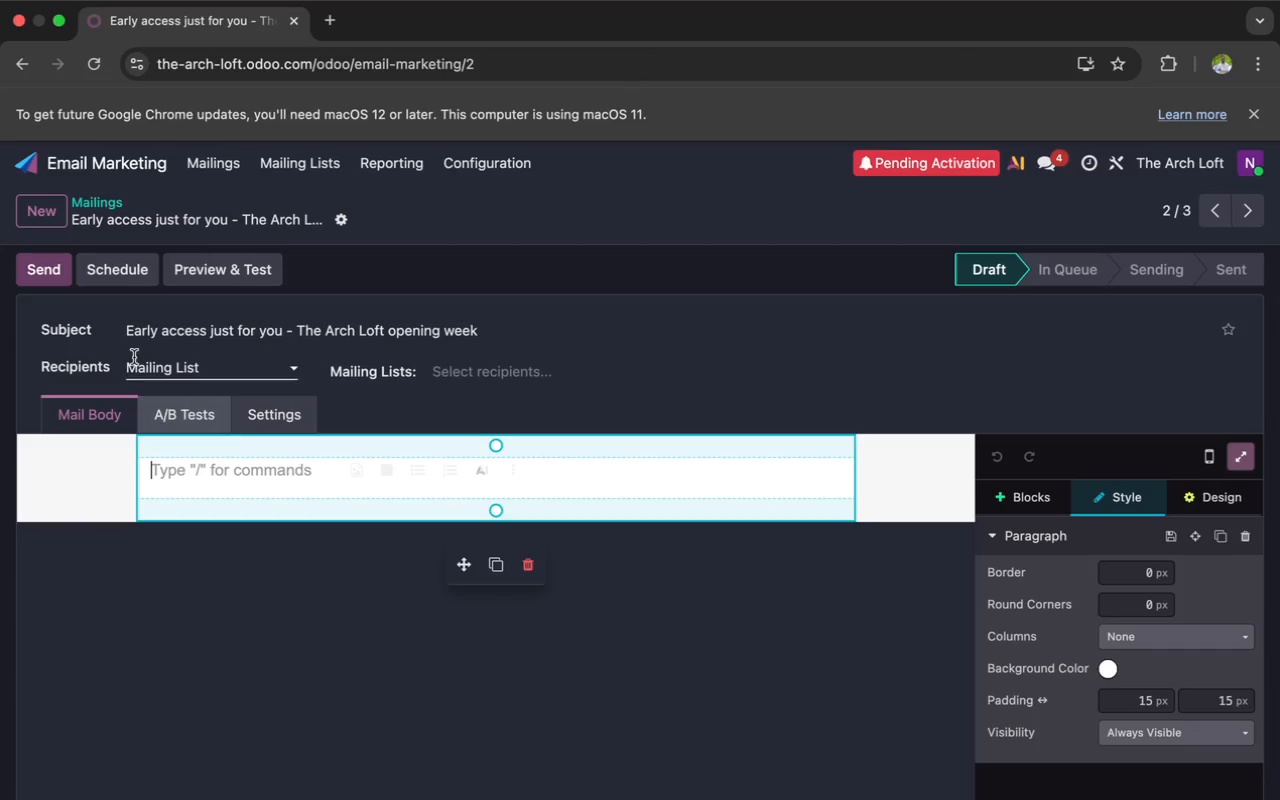 
wait(223.46)
 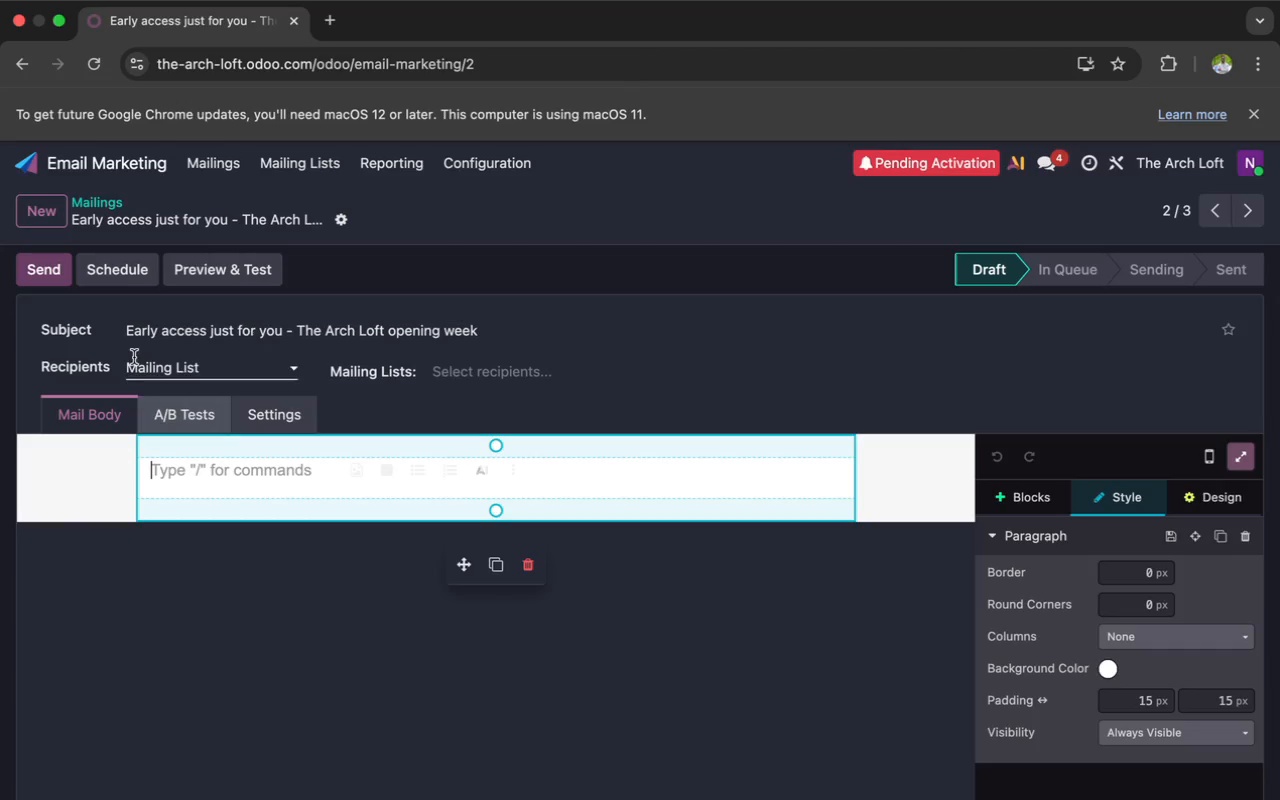 
left_click([298, 334])
 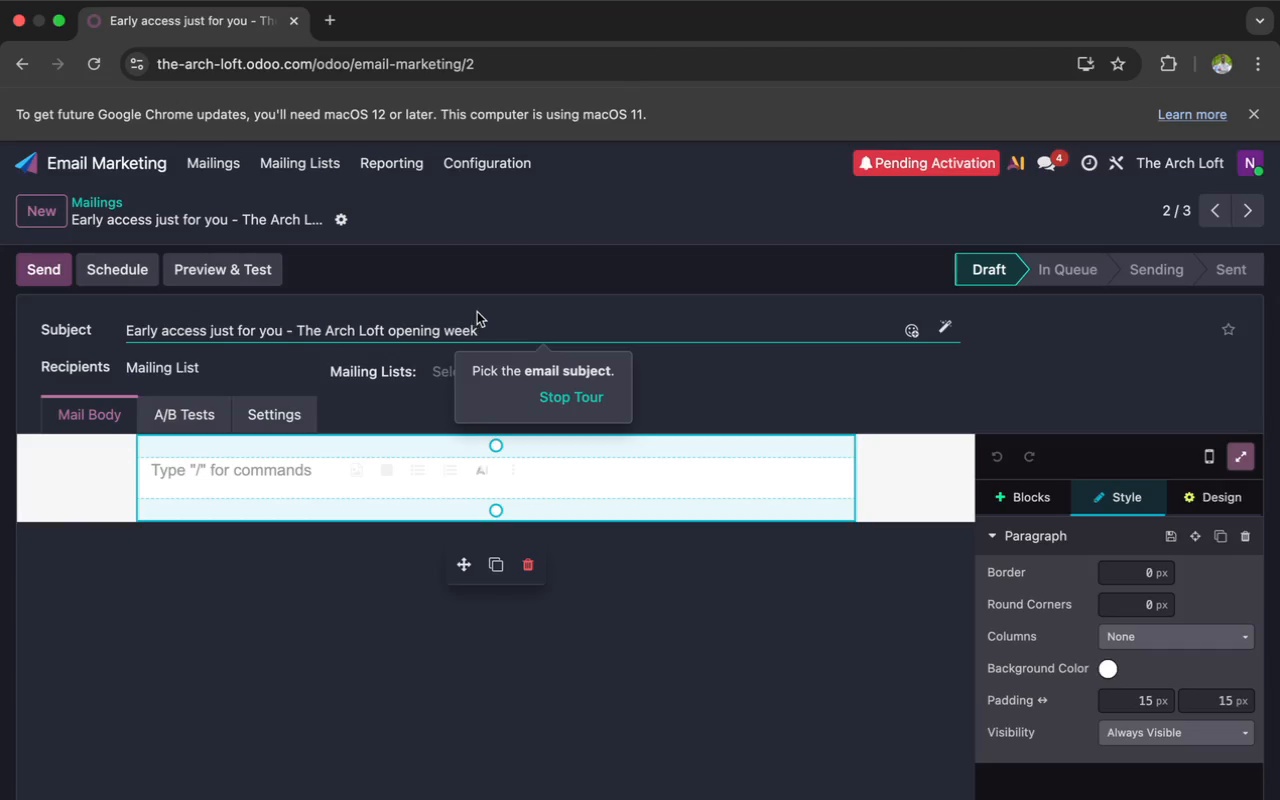 
left_click([485, 325])
 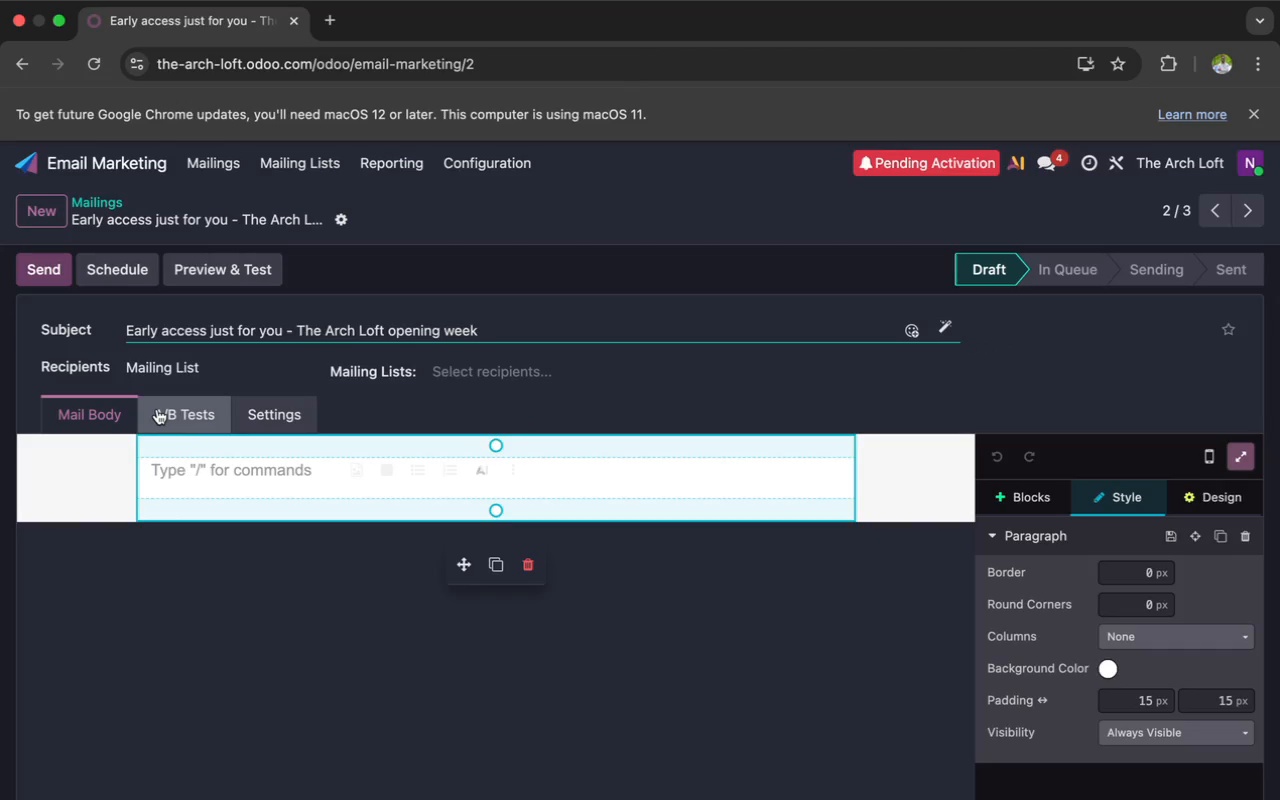 
wait(14.81)
 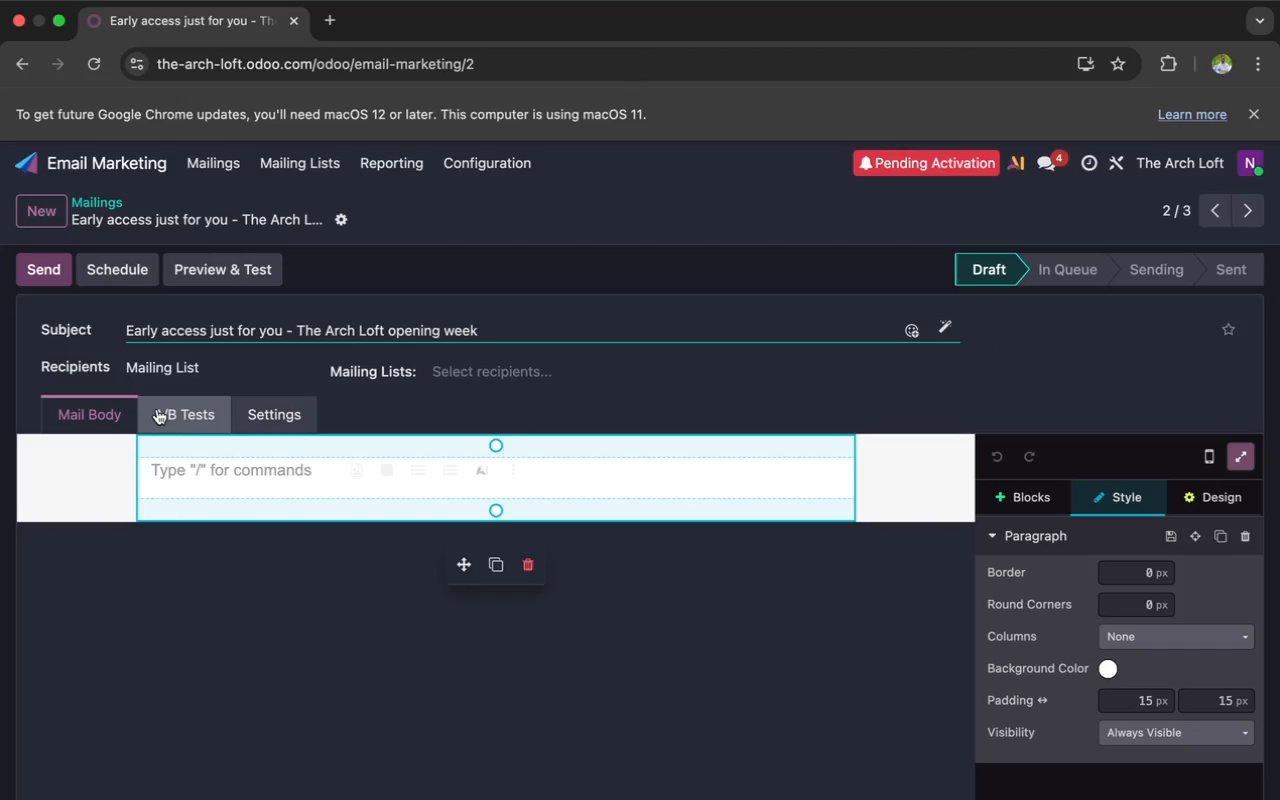 
left_click([166, 376])
 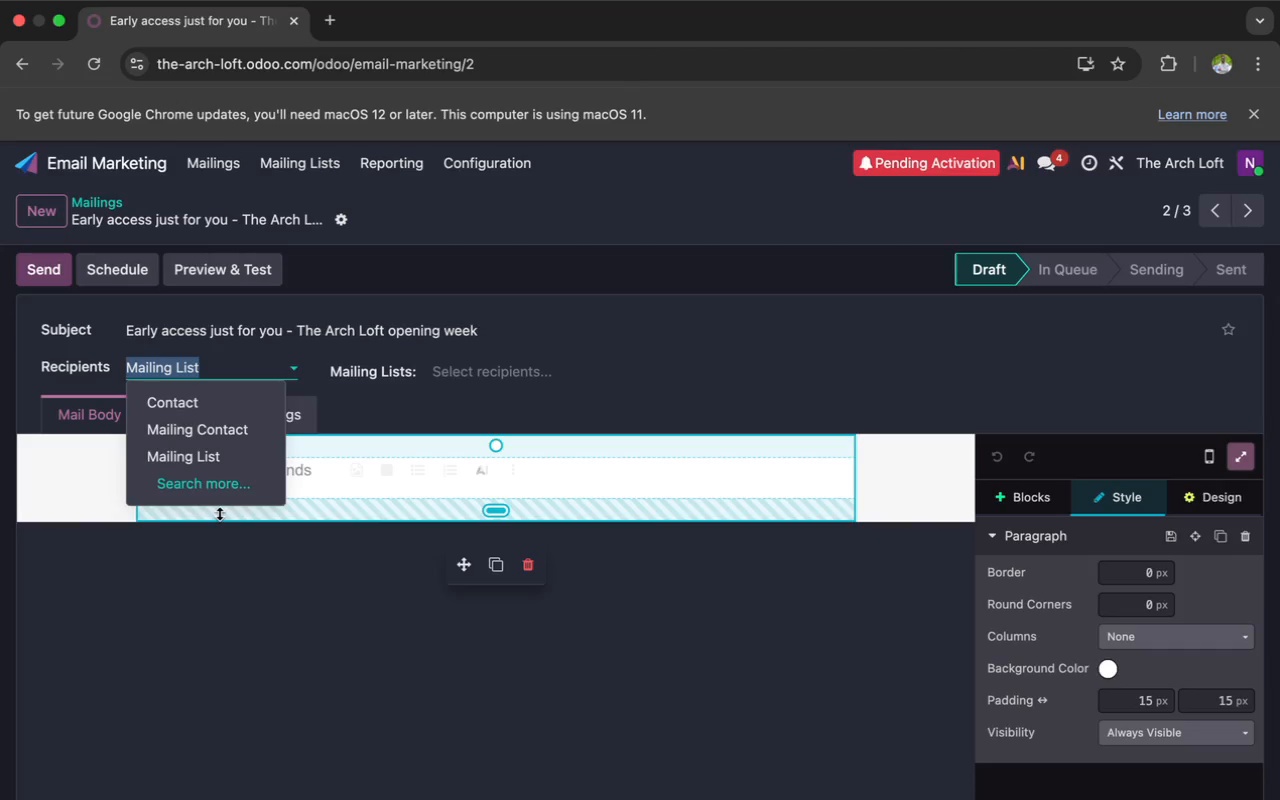 
left_click([222, 560])
 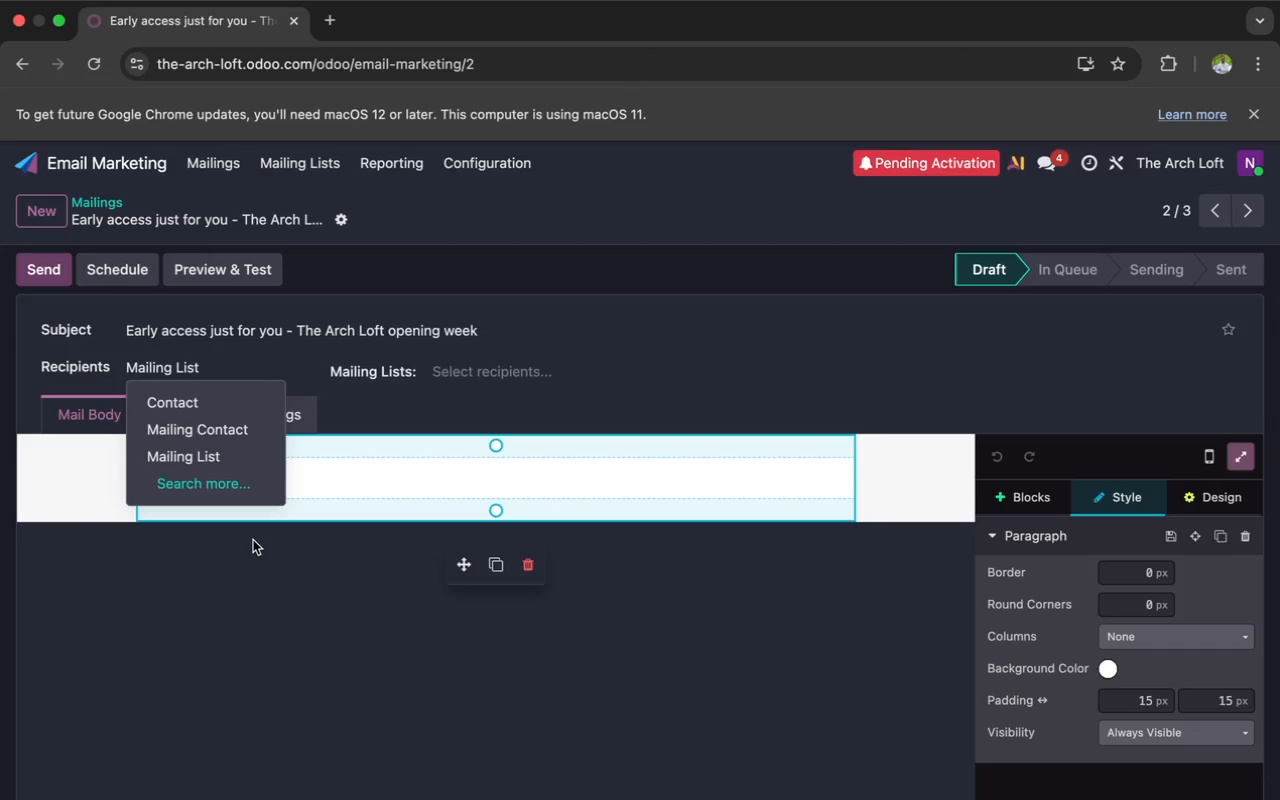 
left_click([253, 540])
 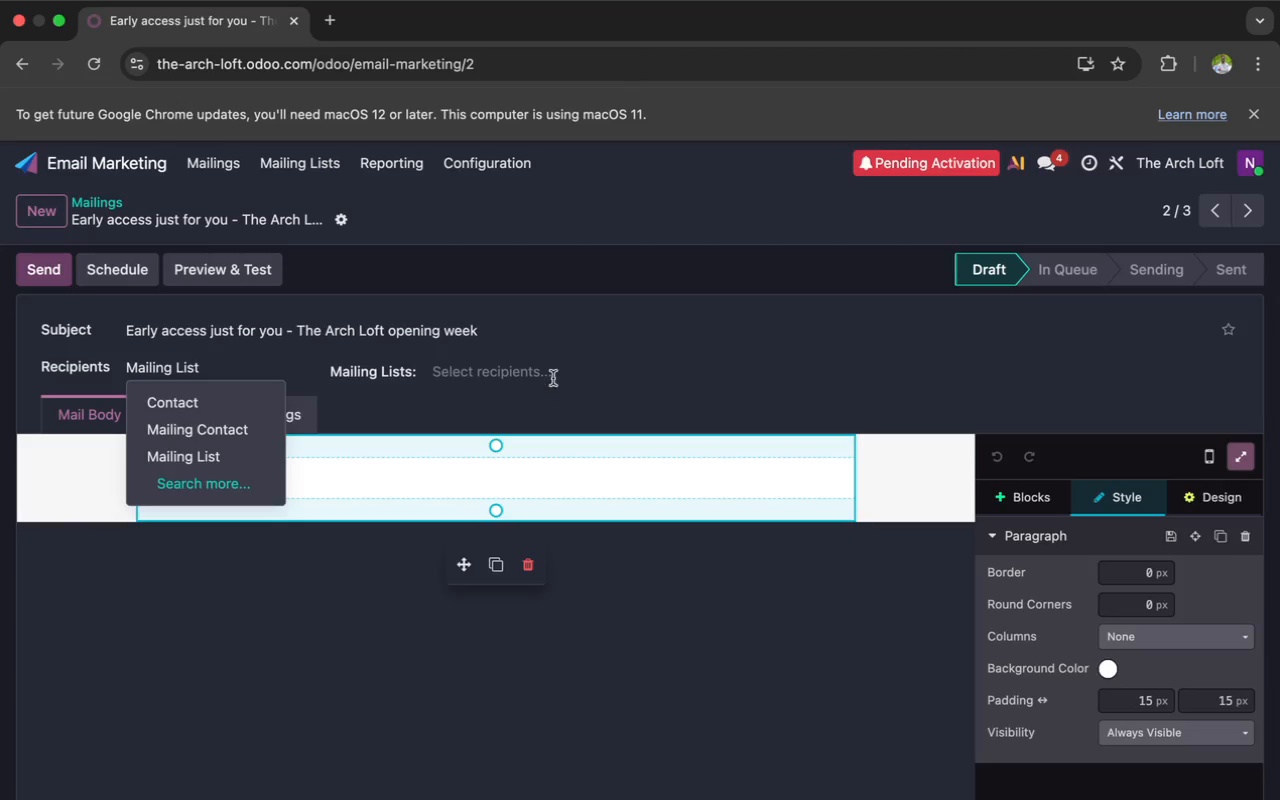 
left_click([553, 378])
 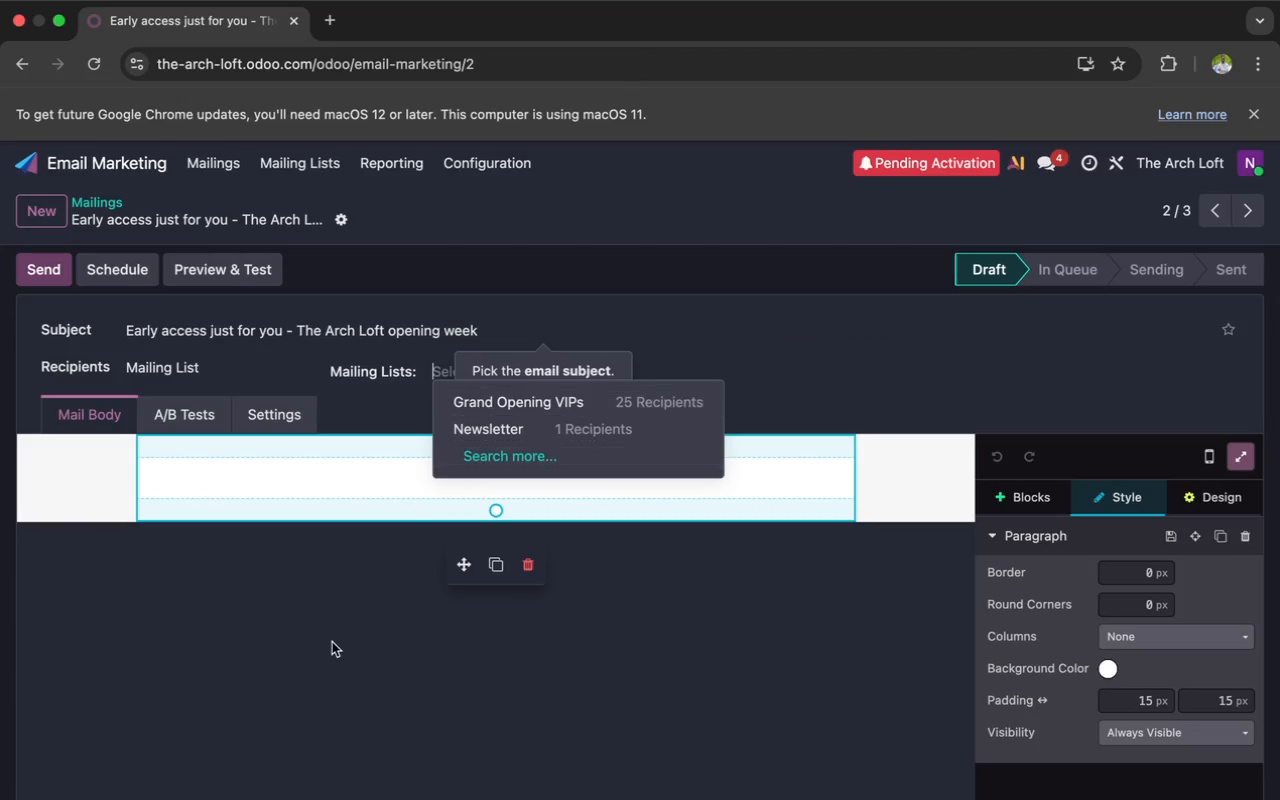 
left_click([336, 799])
 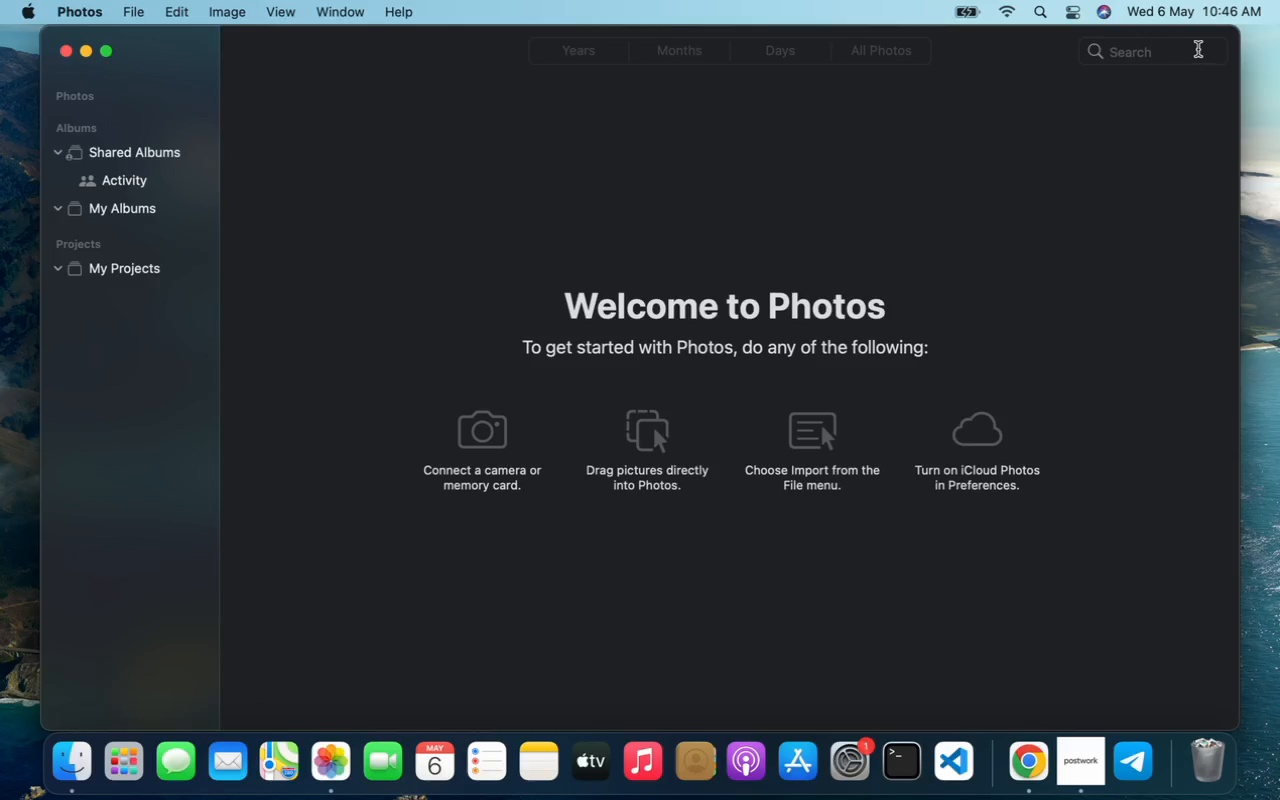 
wait(10.68)
 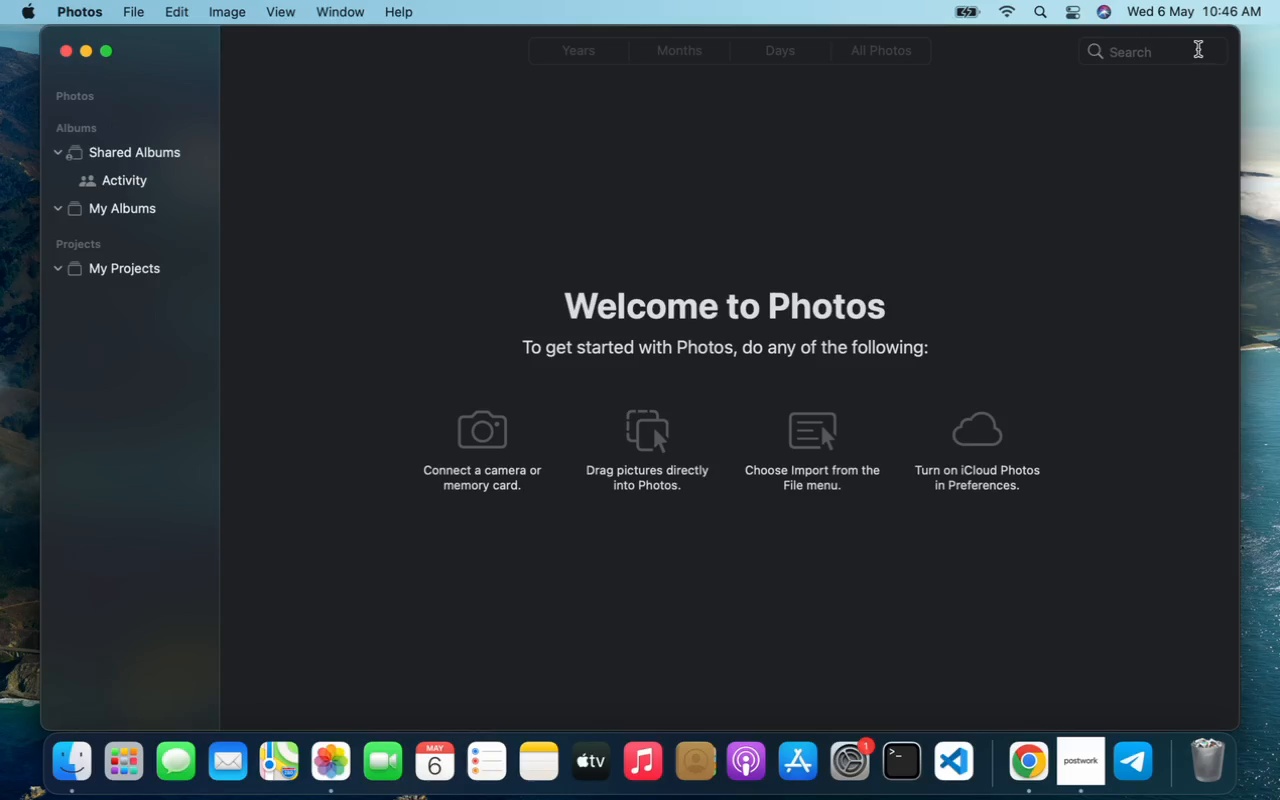 
left_click([1272, 93])
 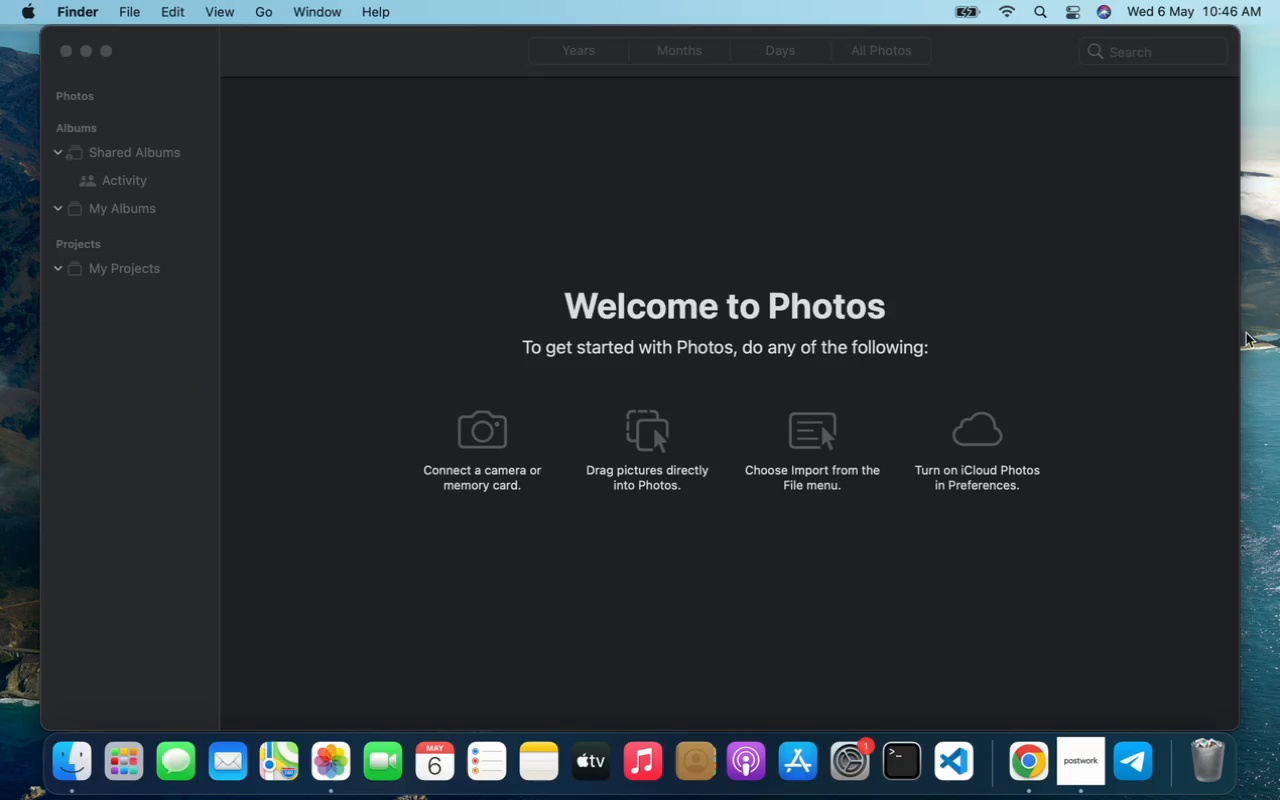 
left_click([1242, 322])
 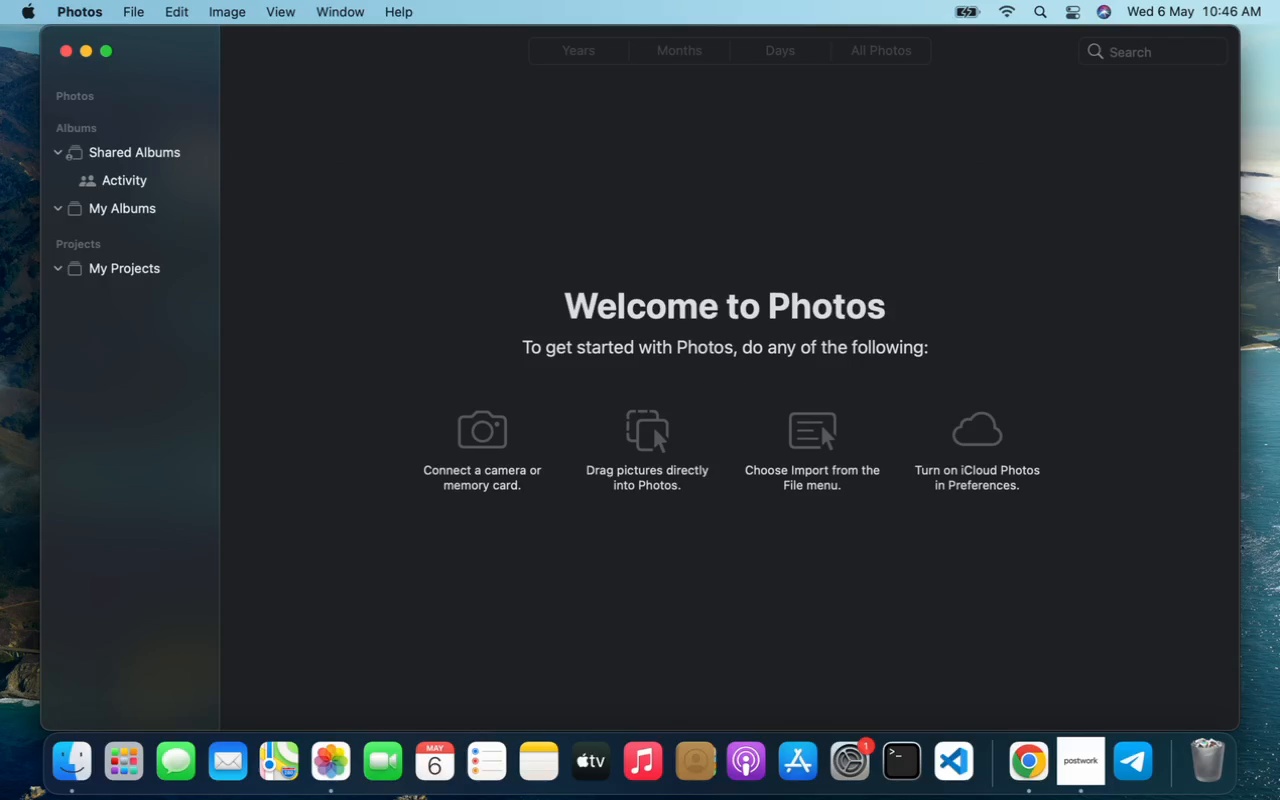 
left_click([1277, 270])
 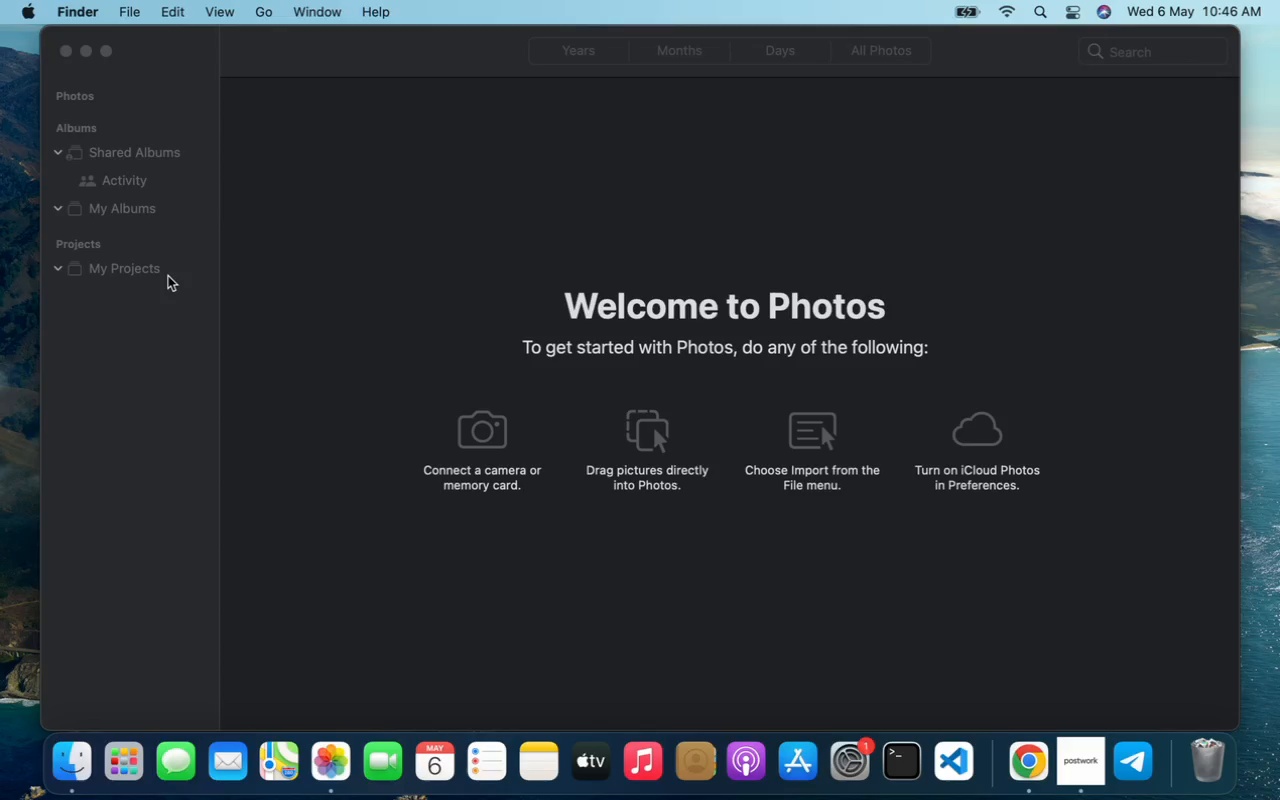 
wait(10.7)
 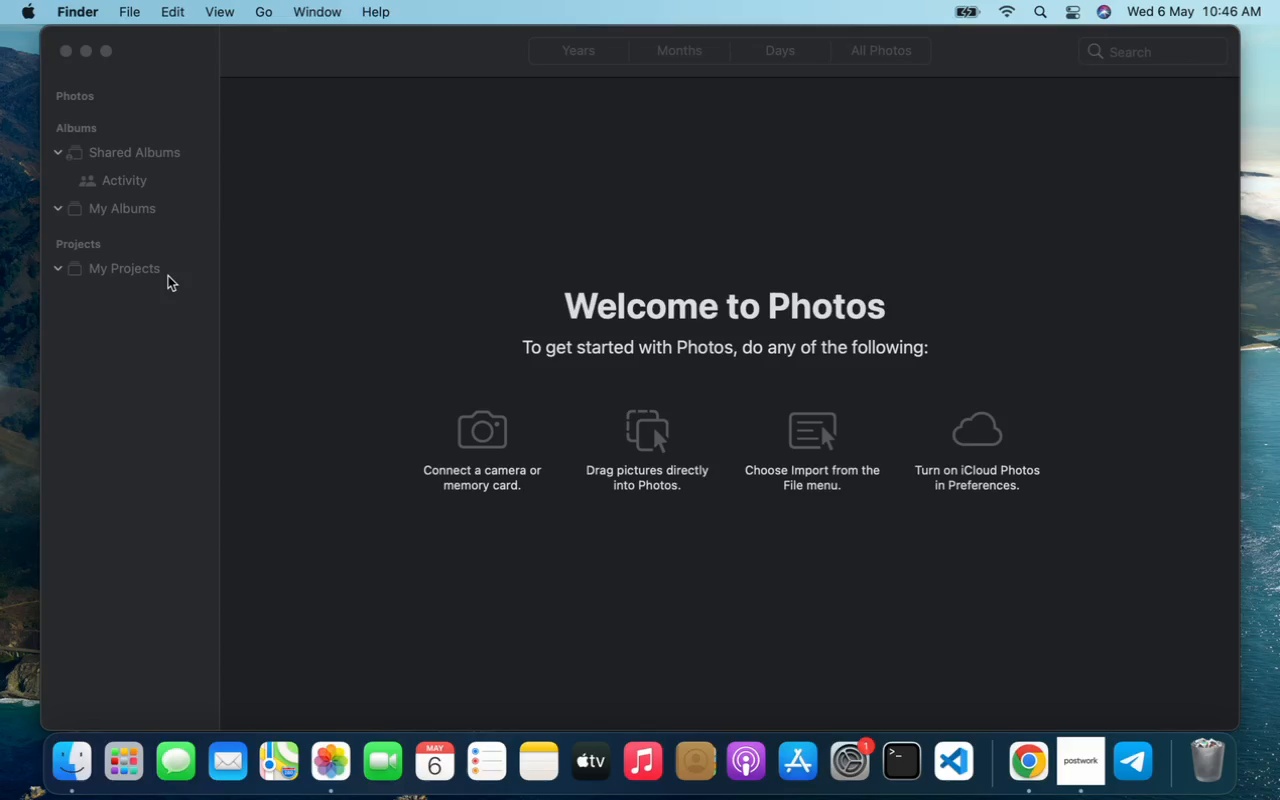 
left_click([1279, 278])
 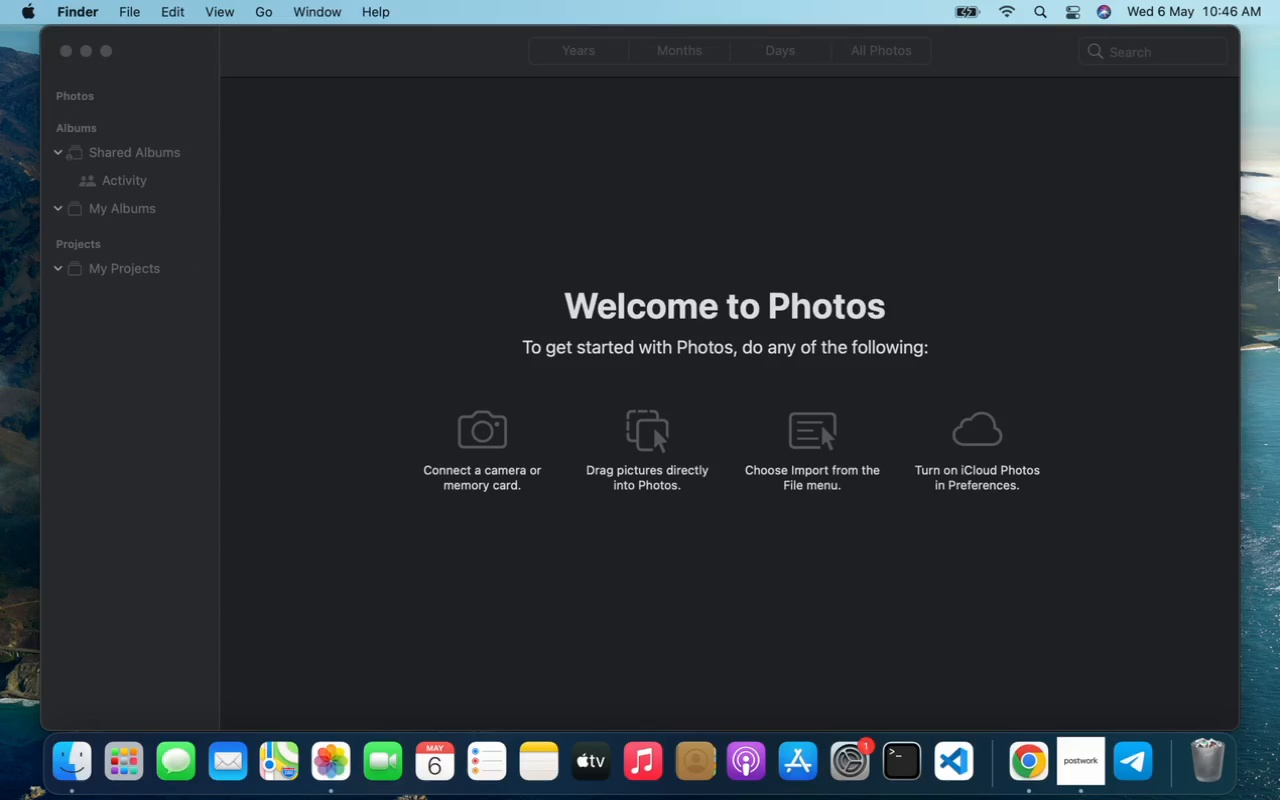 
key(Backspace)
 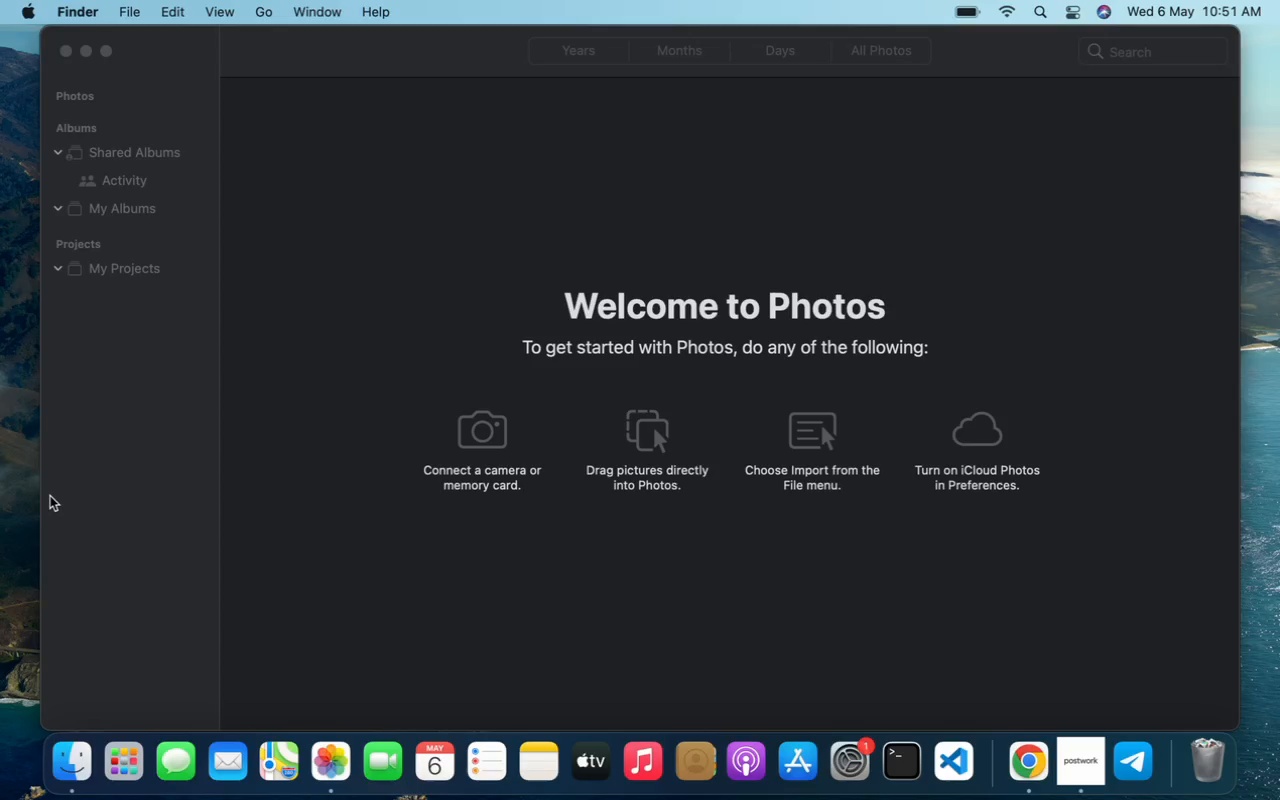 
wait(260.83)
 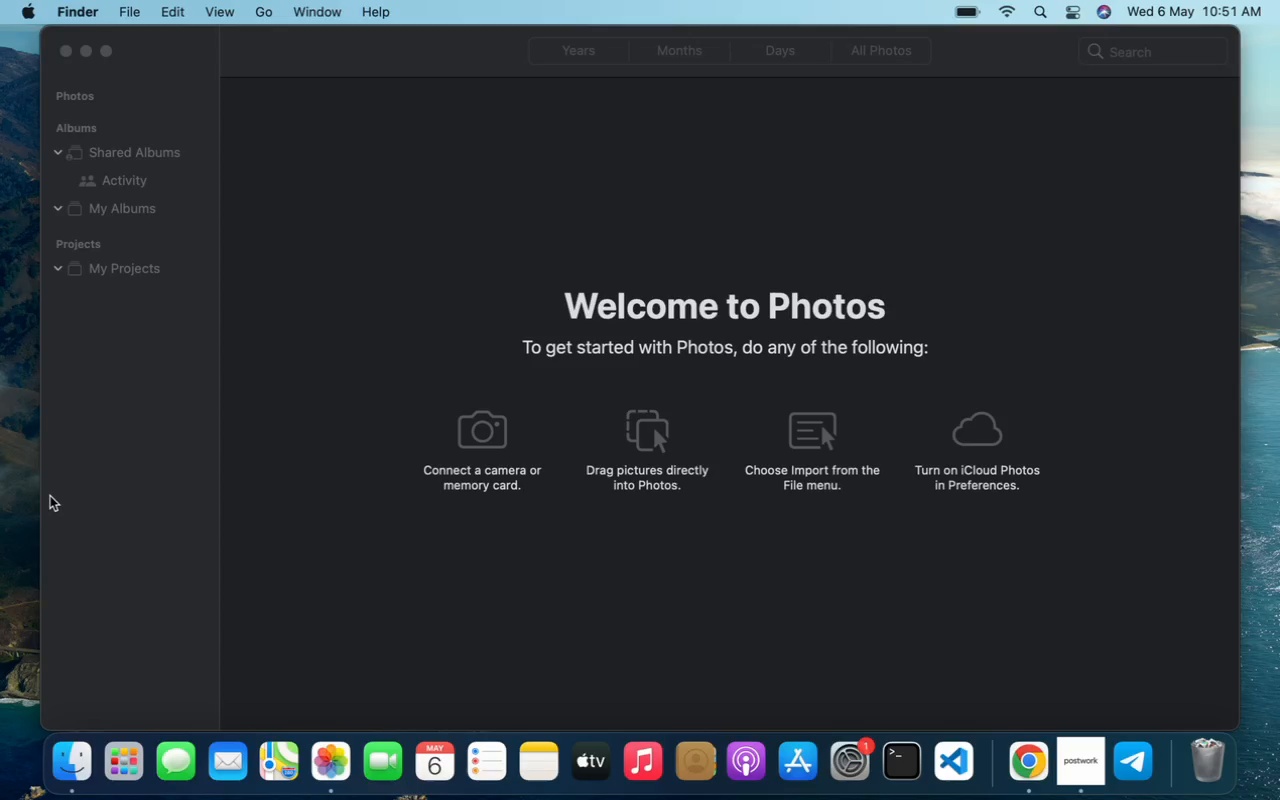 
left_click([1068, 769])